 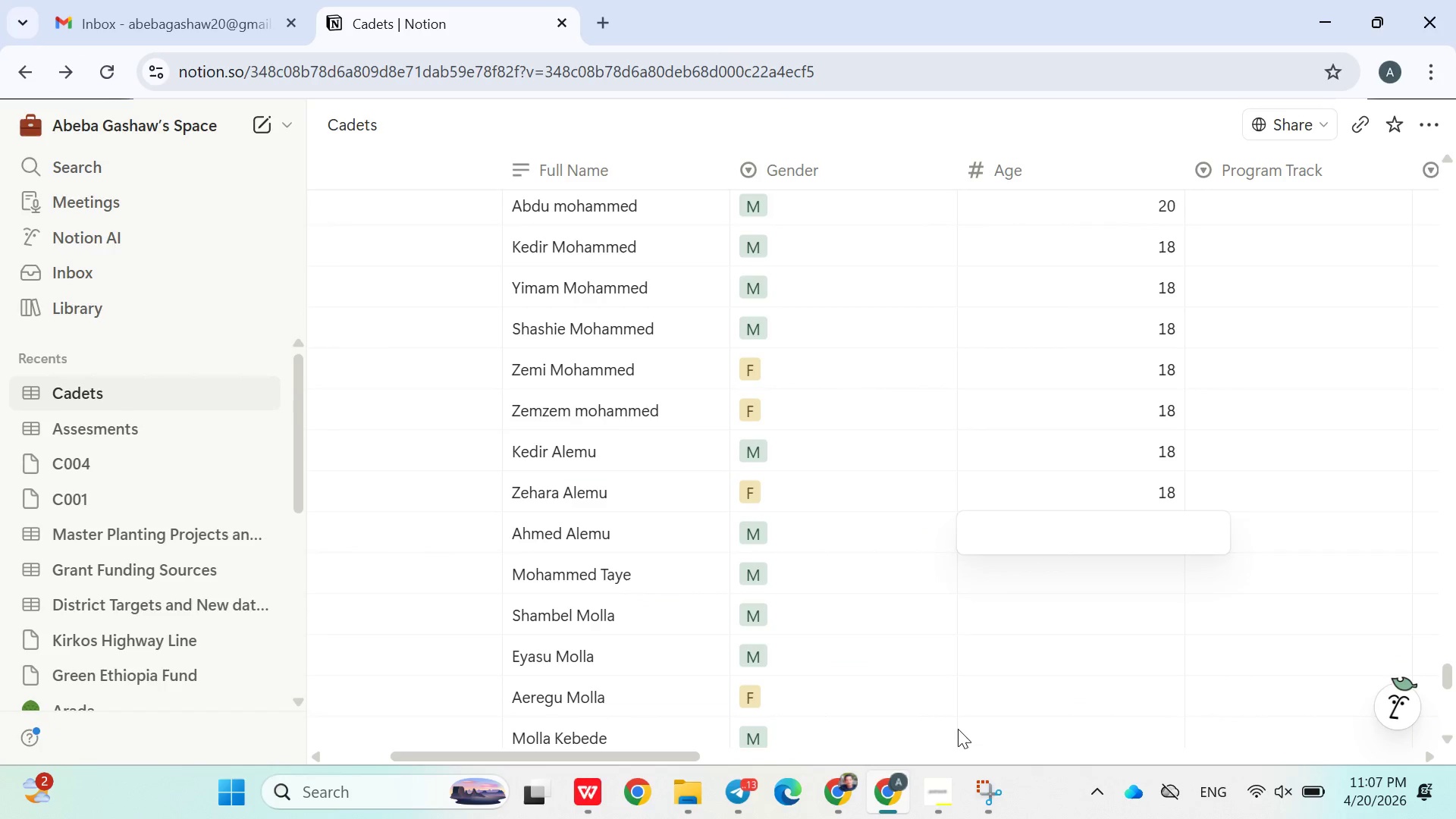 
key(Unknown)
 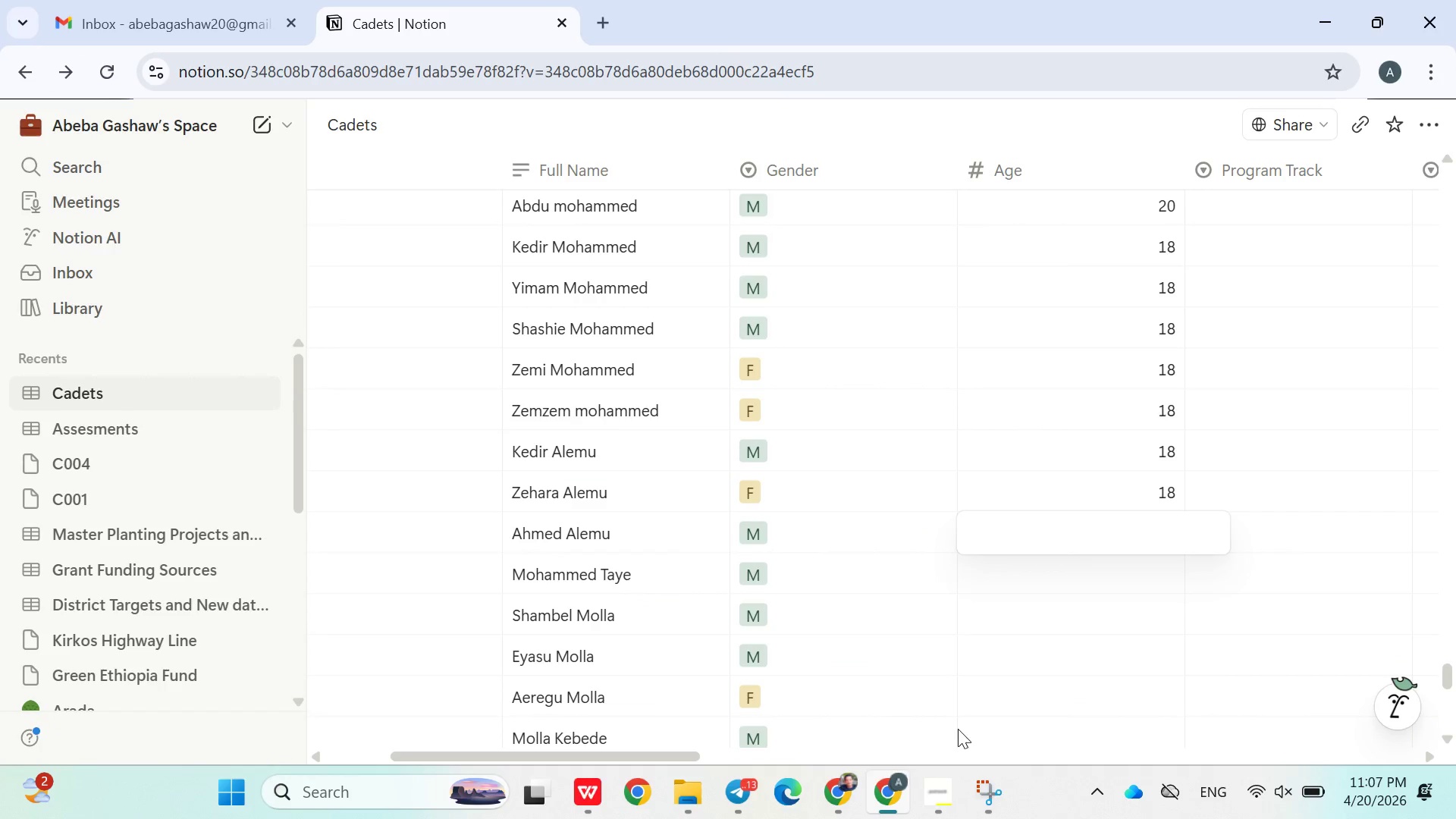 
key(Unknown)
 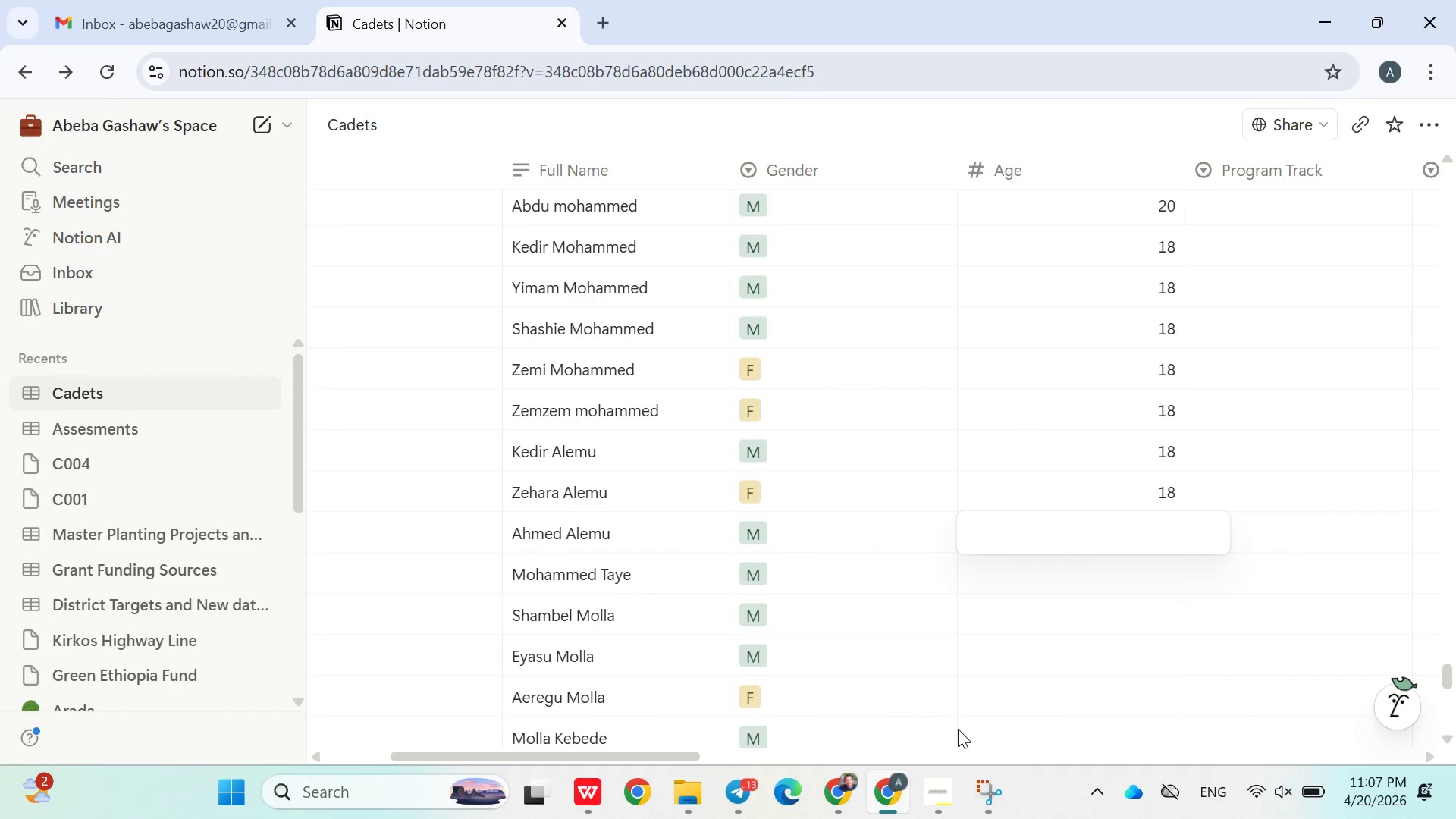 
key(Unknown)
 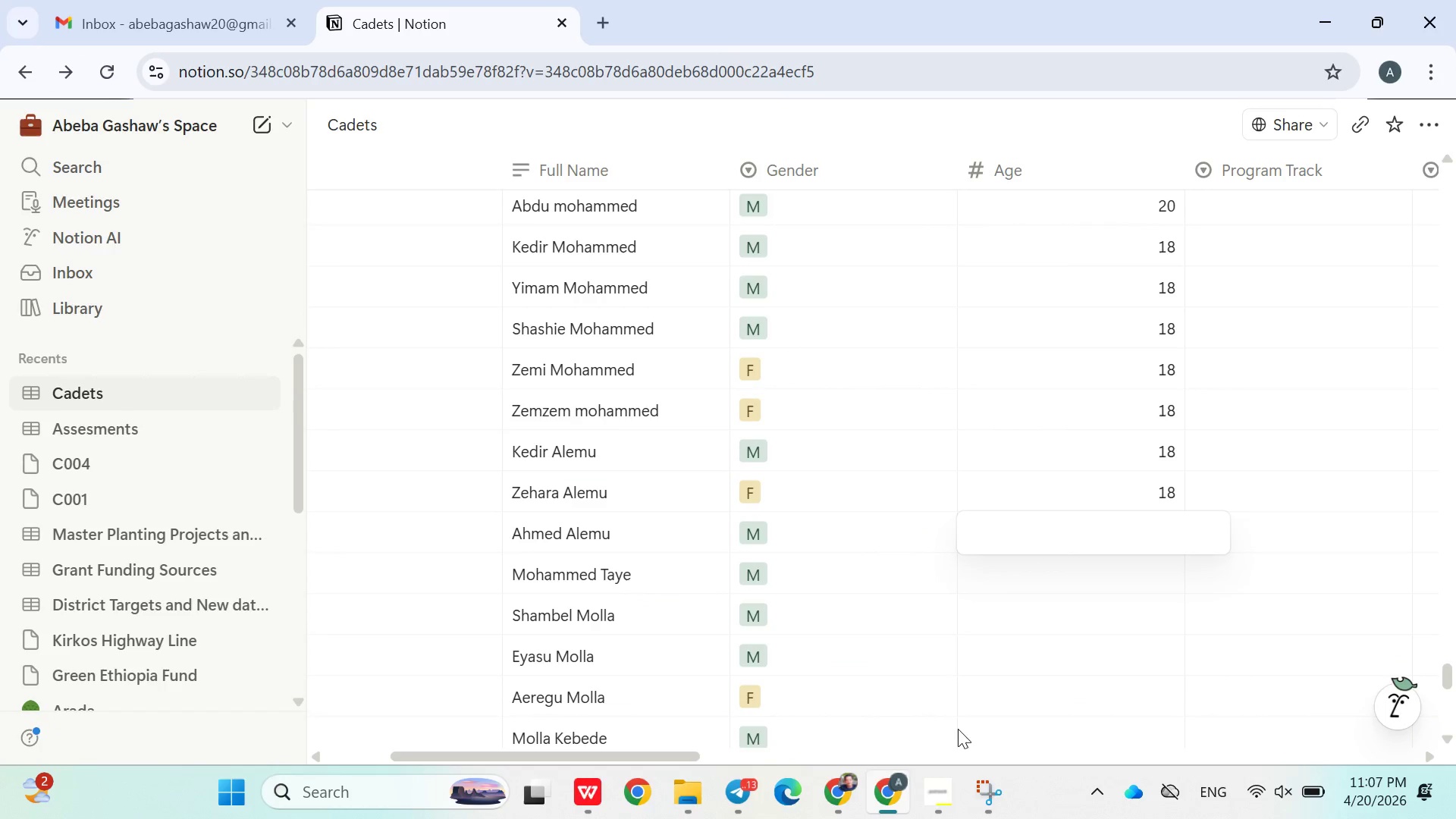 
key(Unknown)
 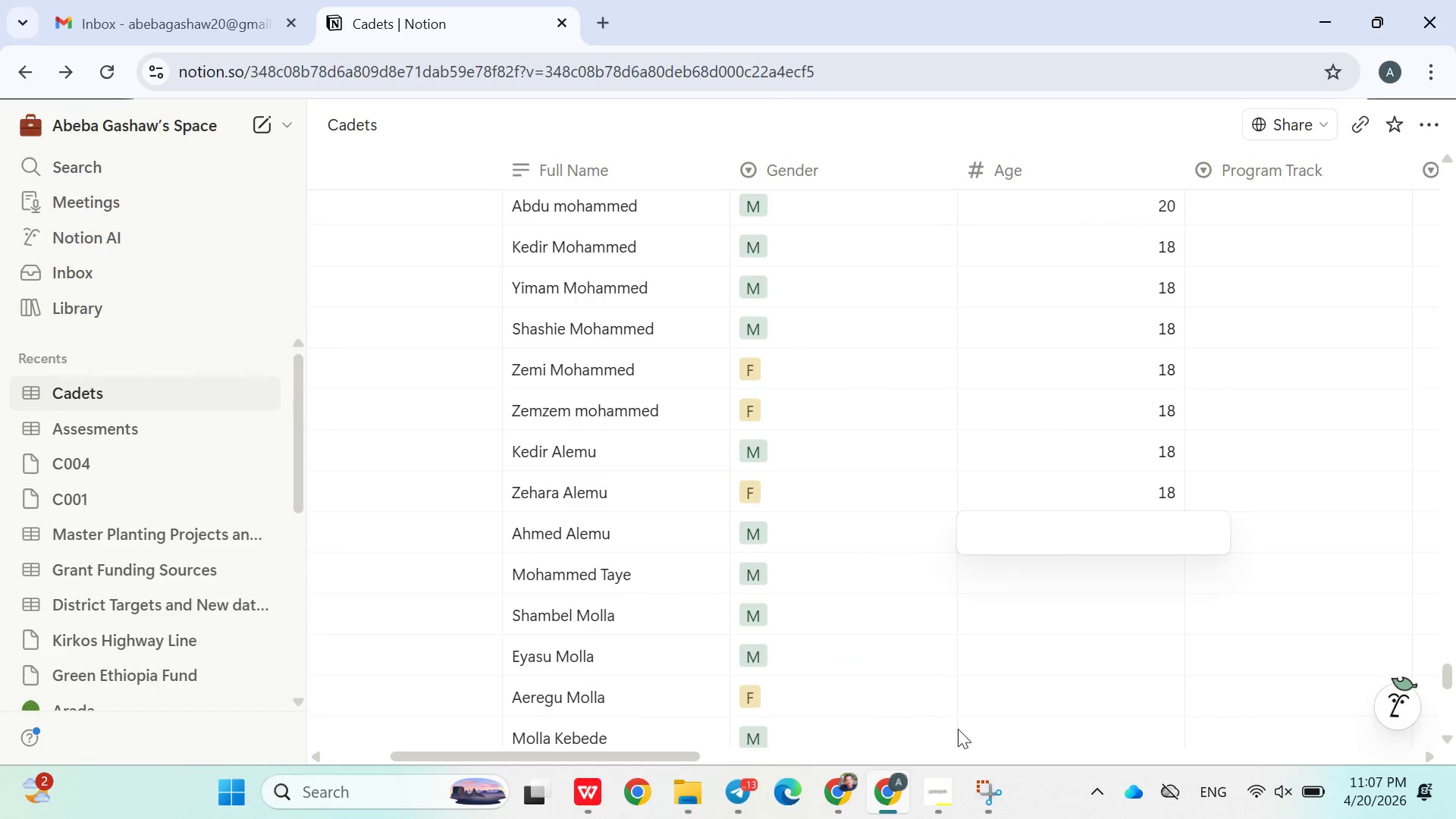 
key(Unknown)
 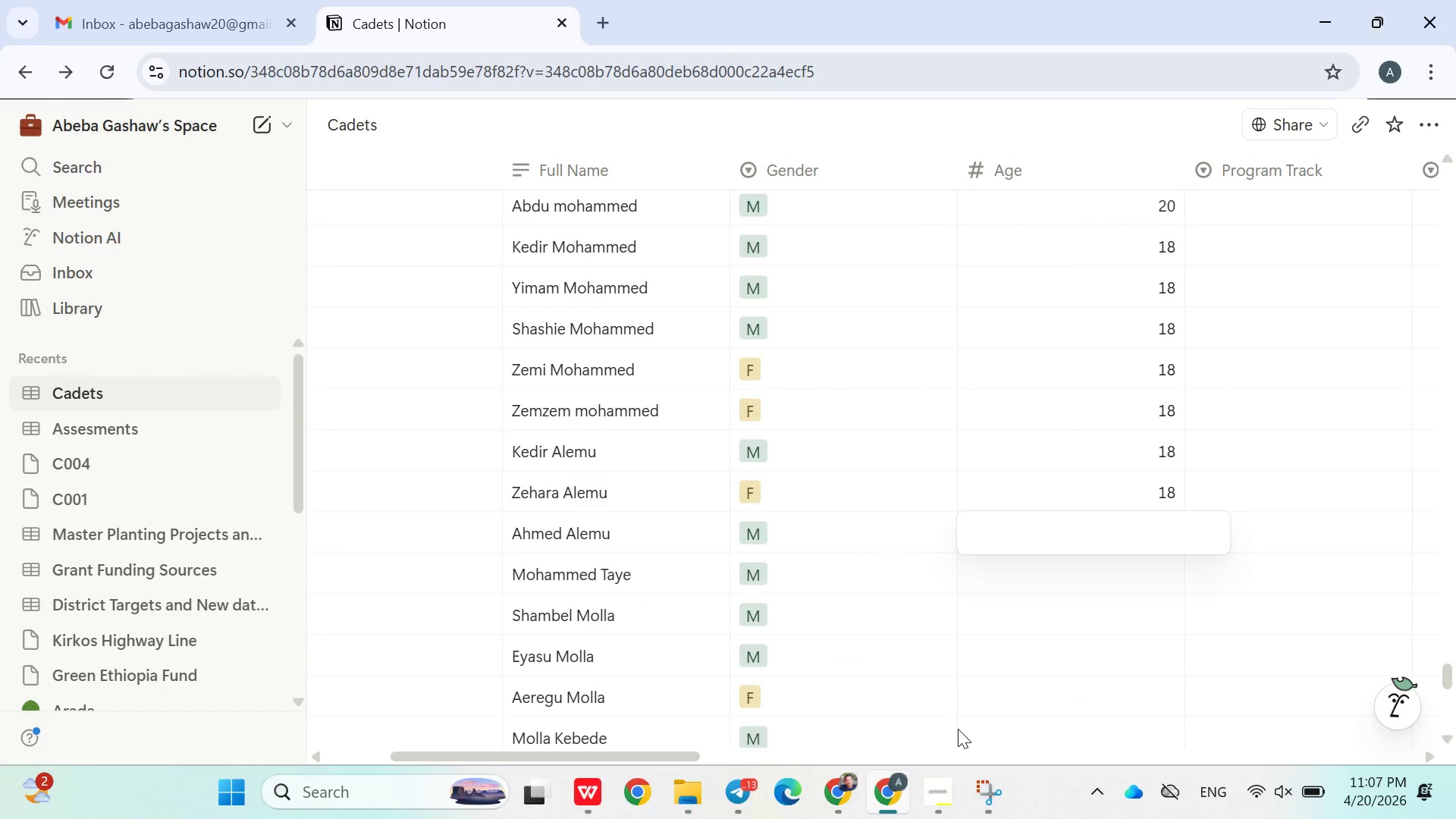 
key(Unknown)
 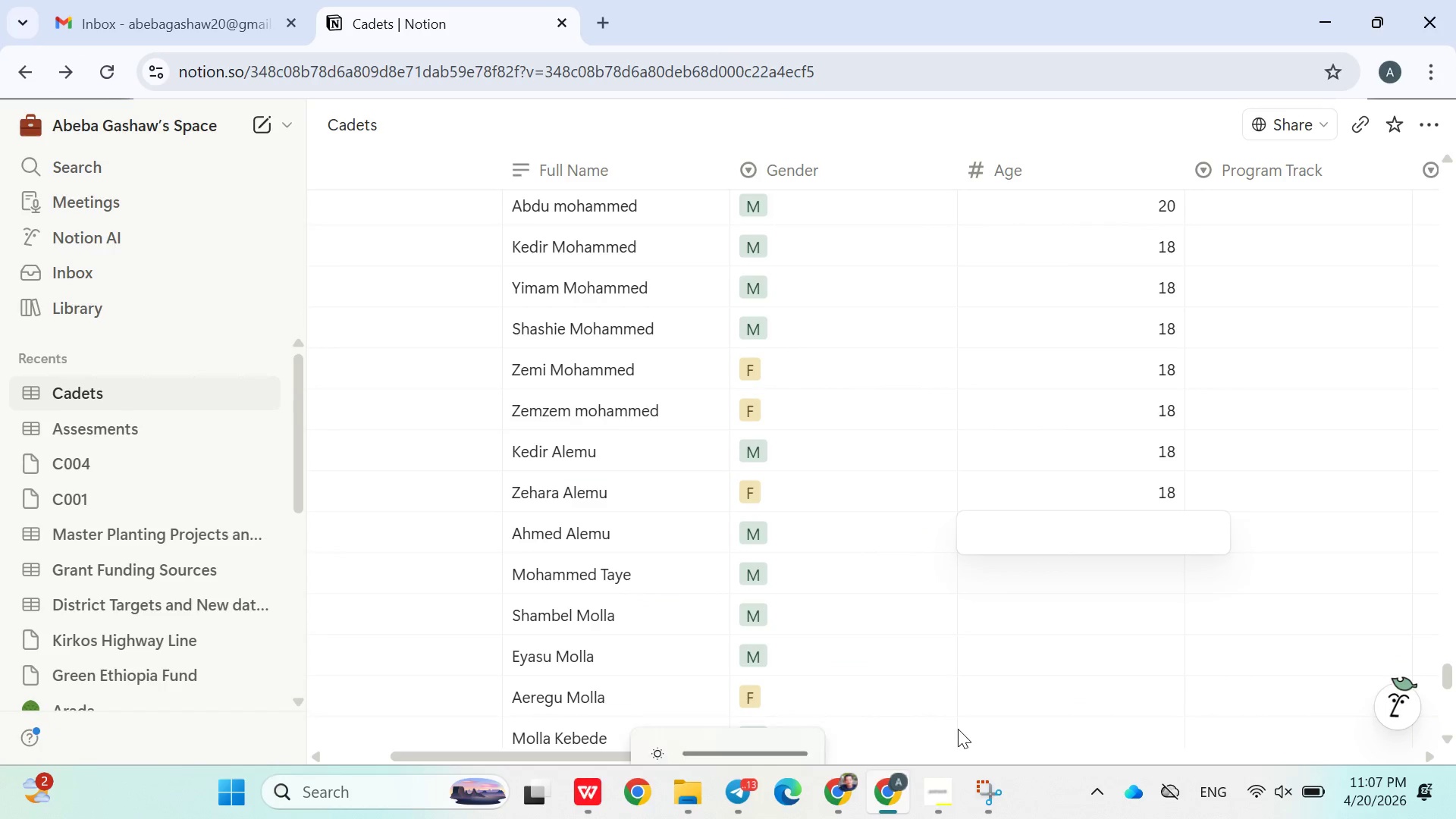 
key(Unknown)
 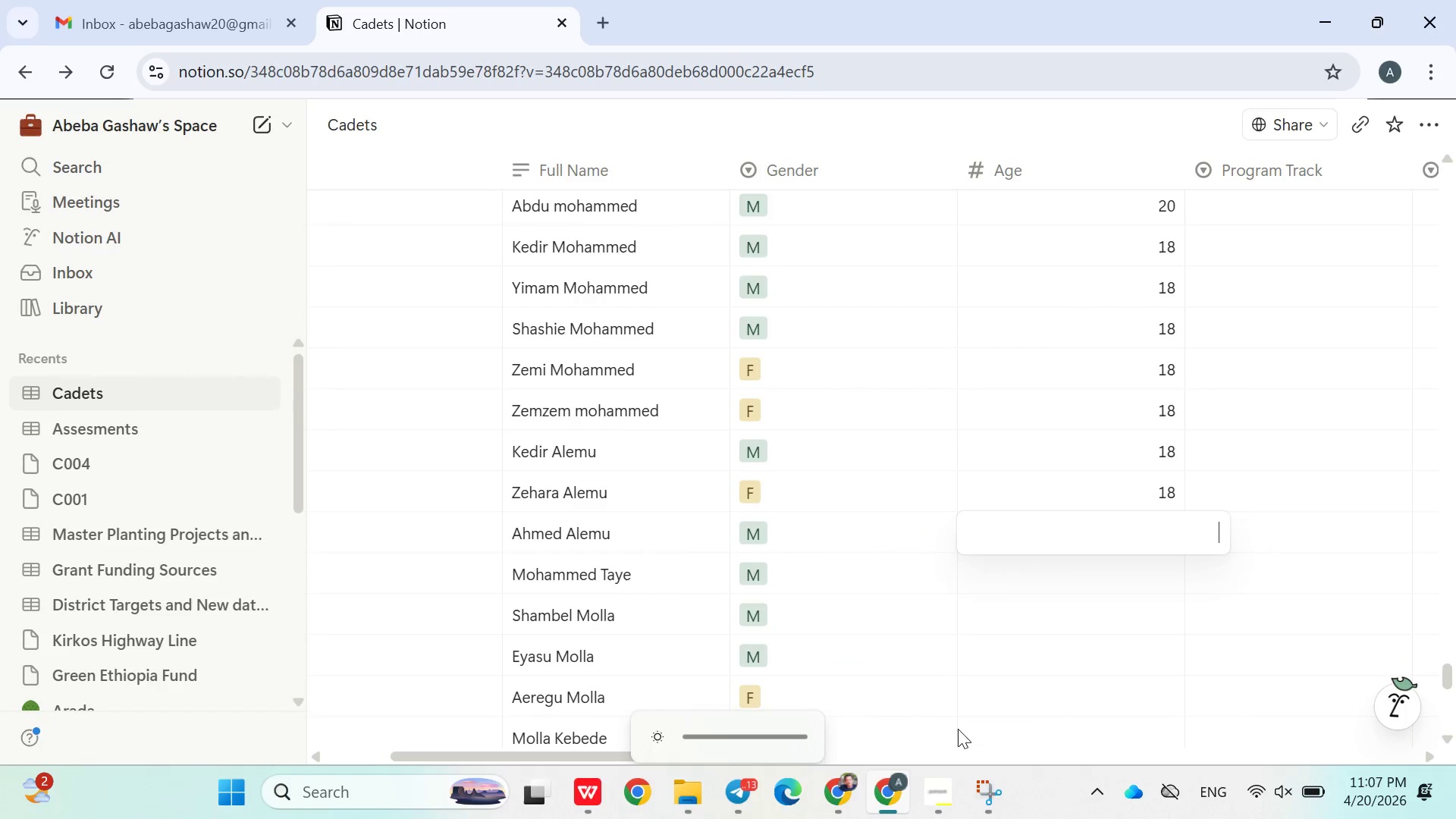 
key(Unknown)
 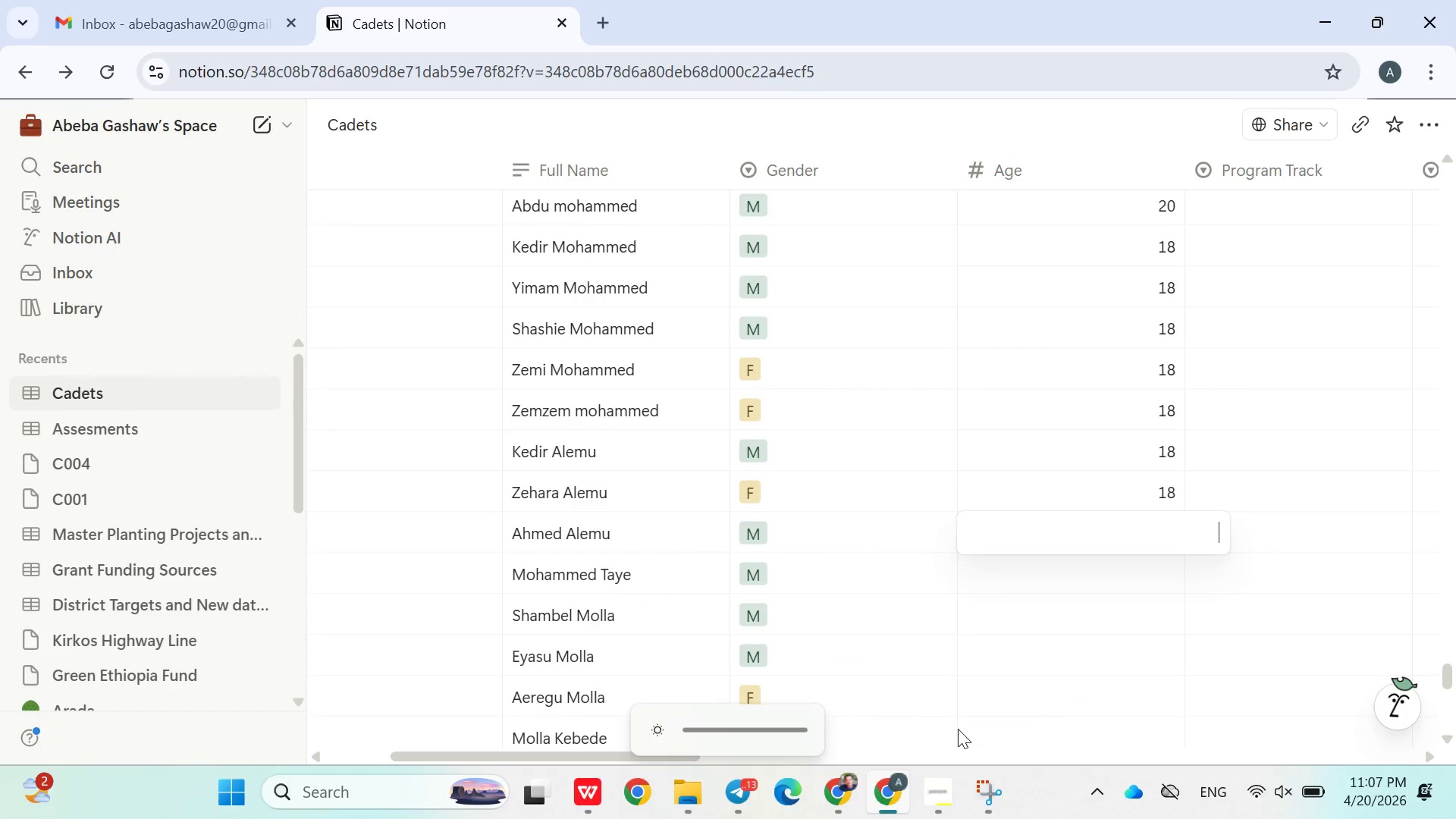 
key(Unknown)
 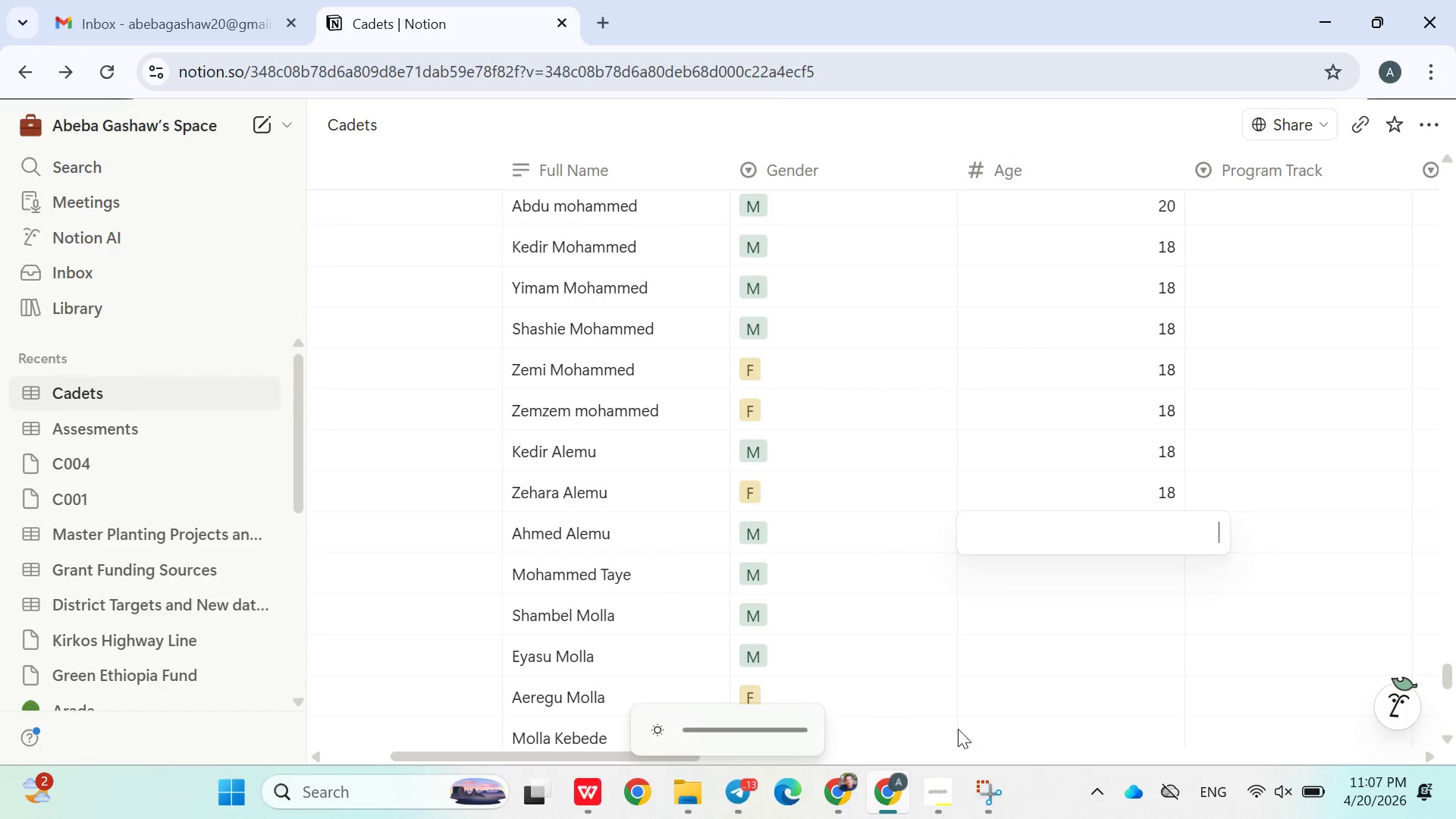 
key(Unknown)
 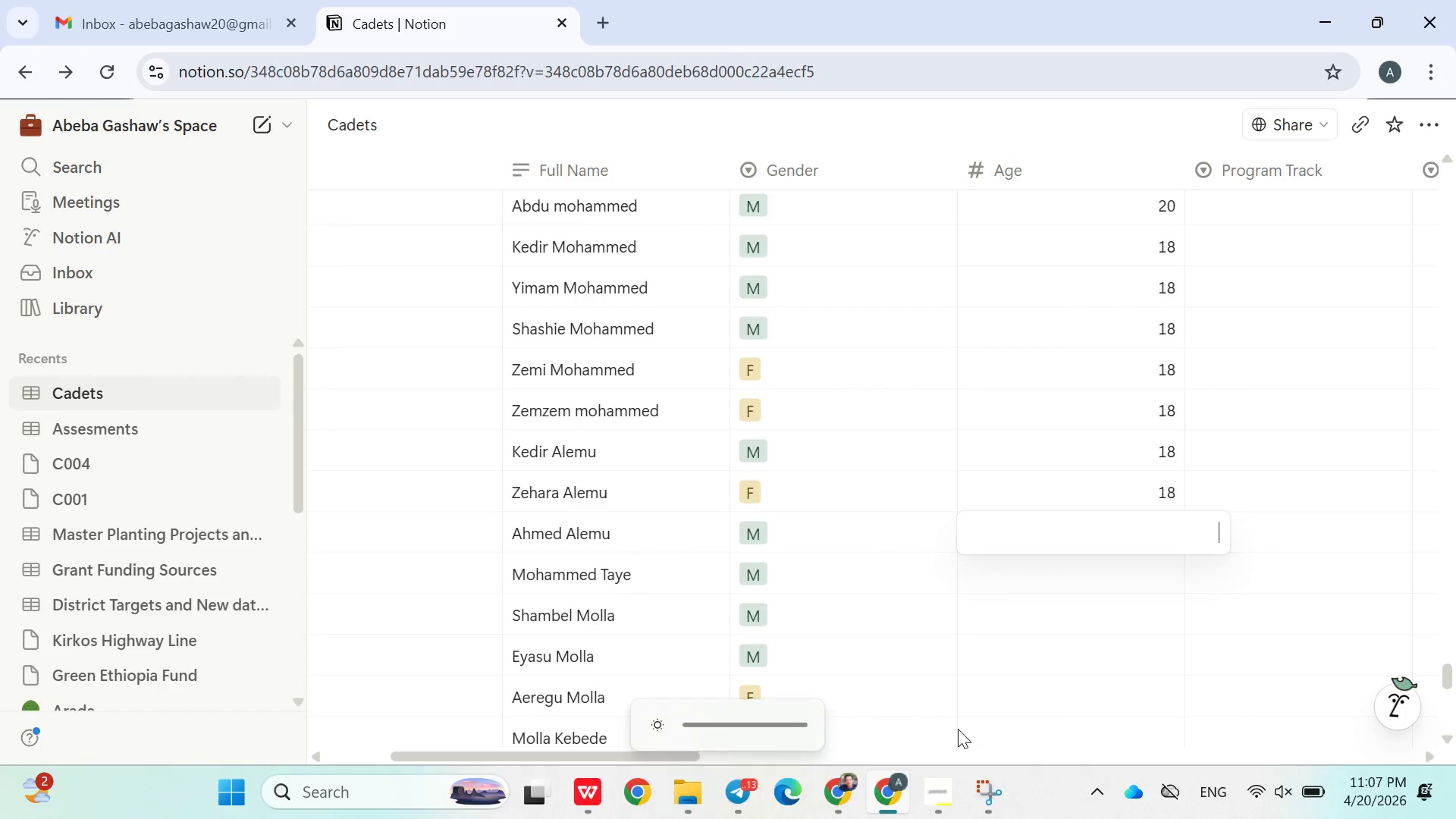 
key(Unknown)
 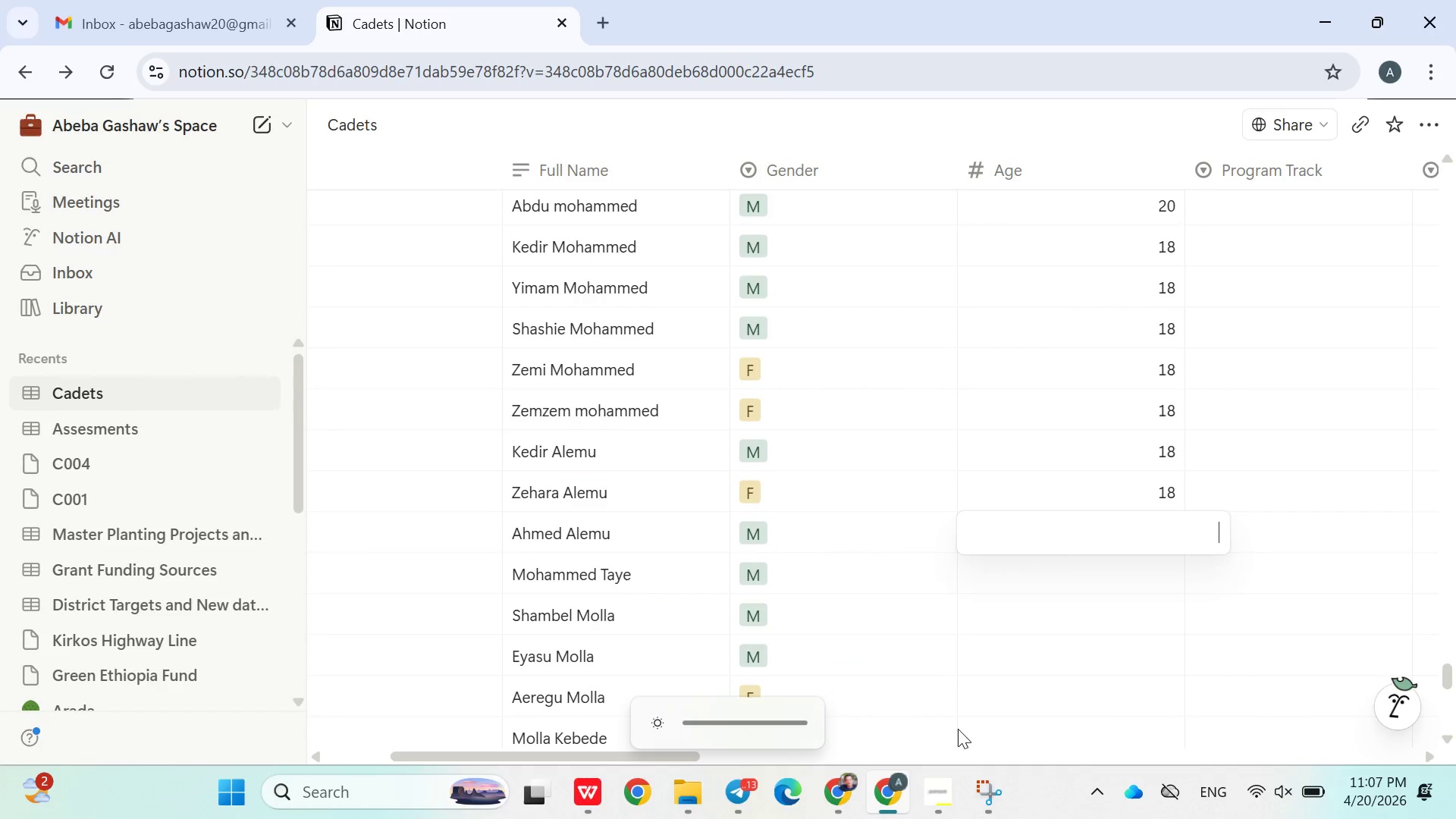 
key(Unknown)
 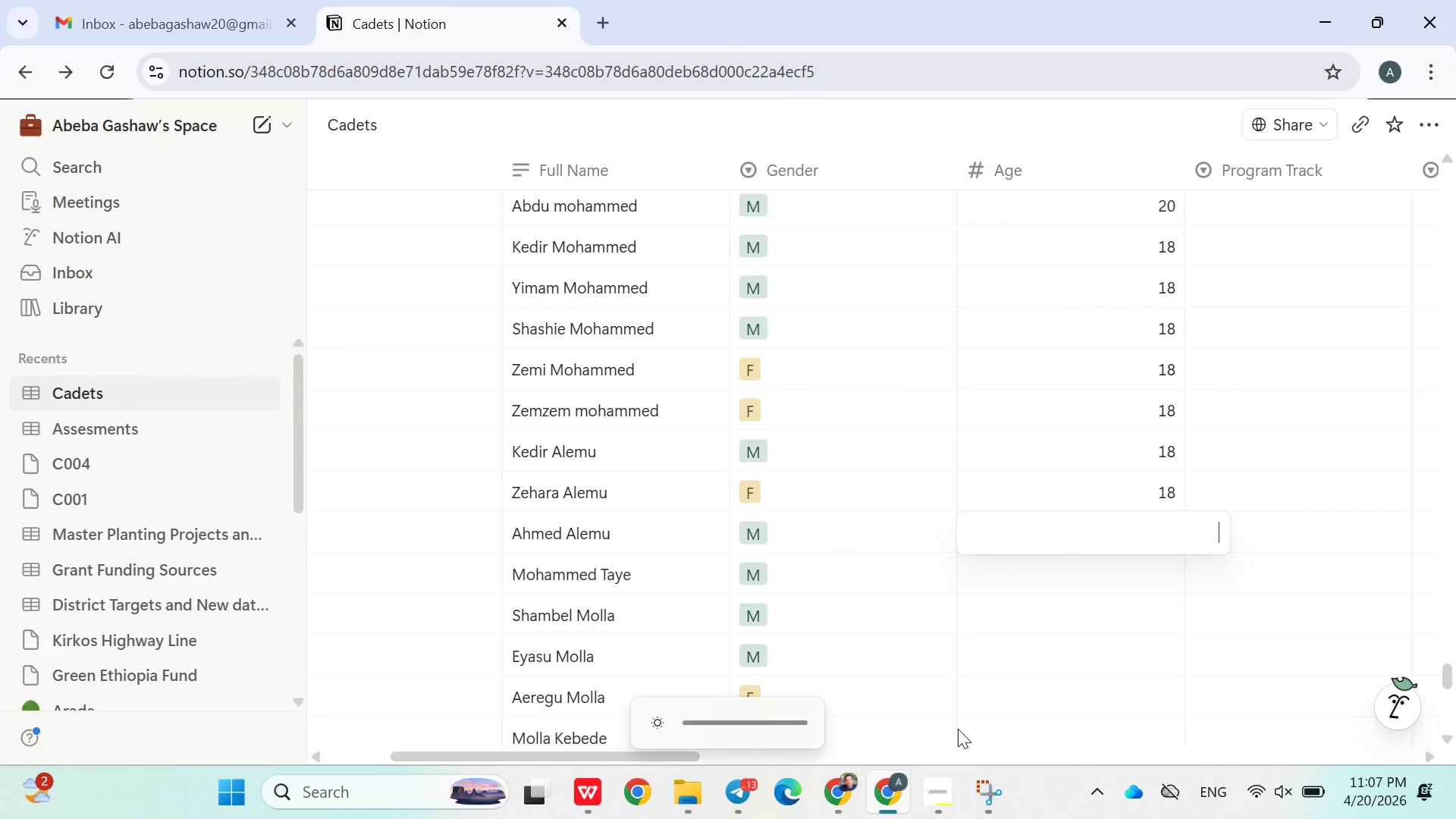 
key(Unknown)
 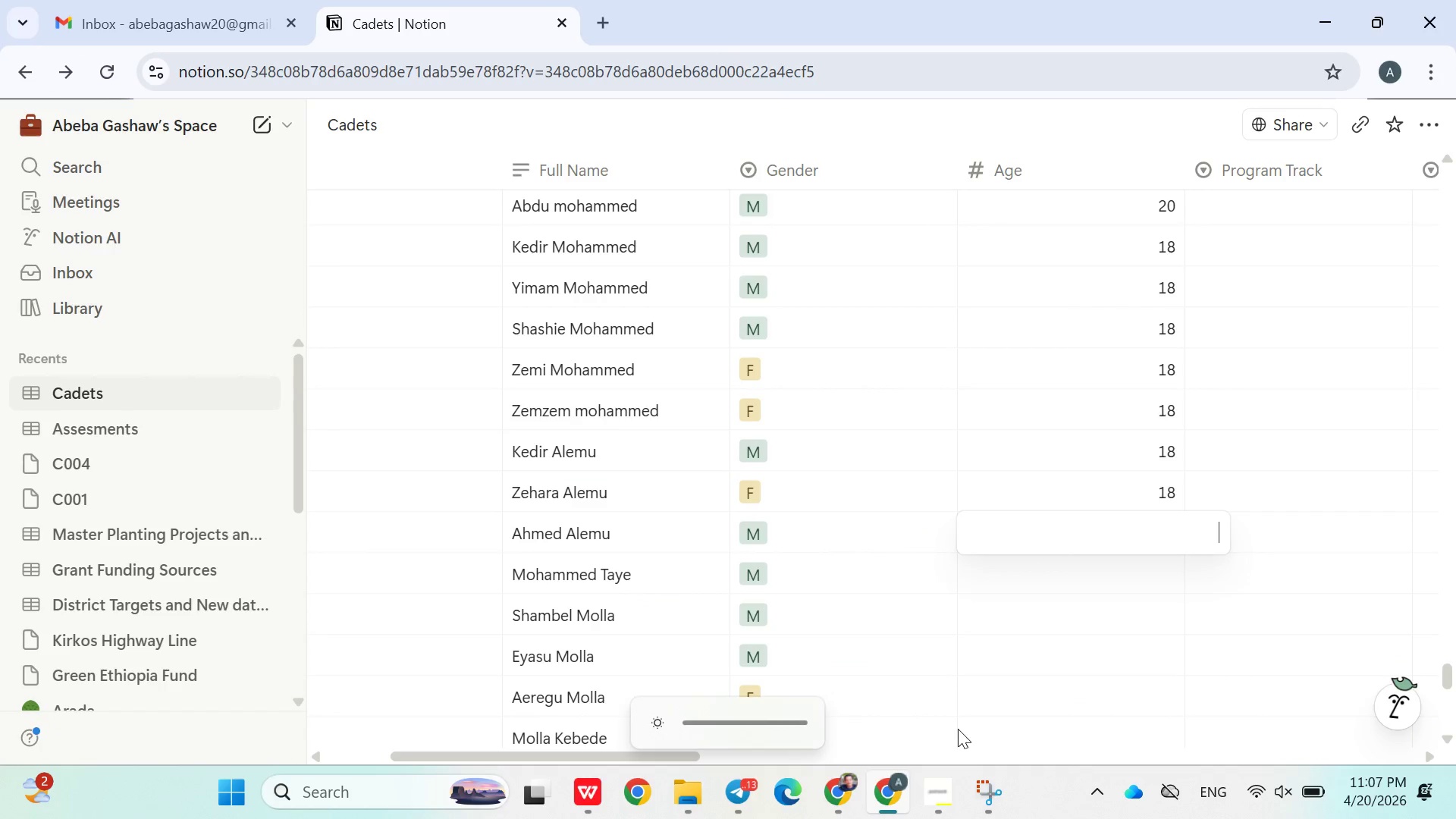 
key(Unknown)
 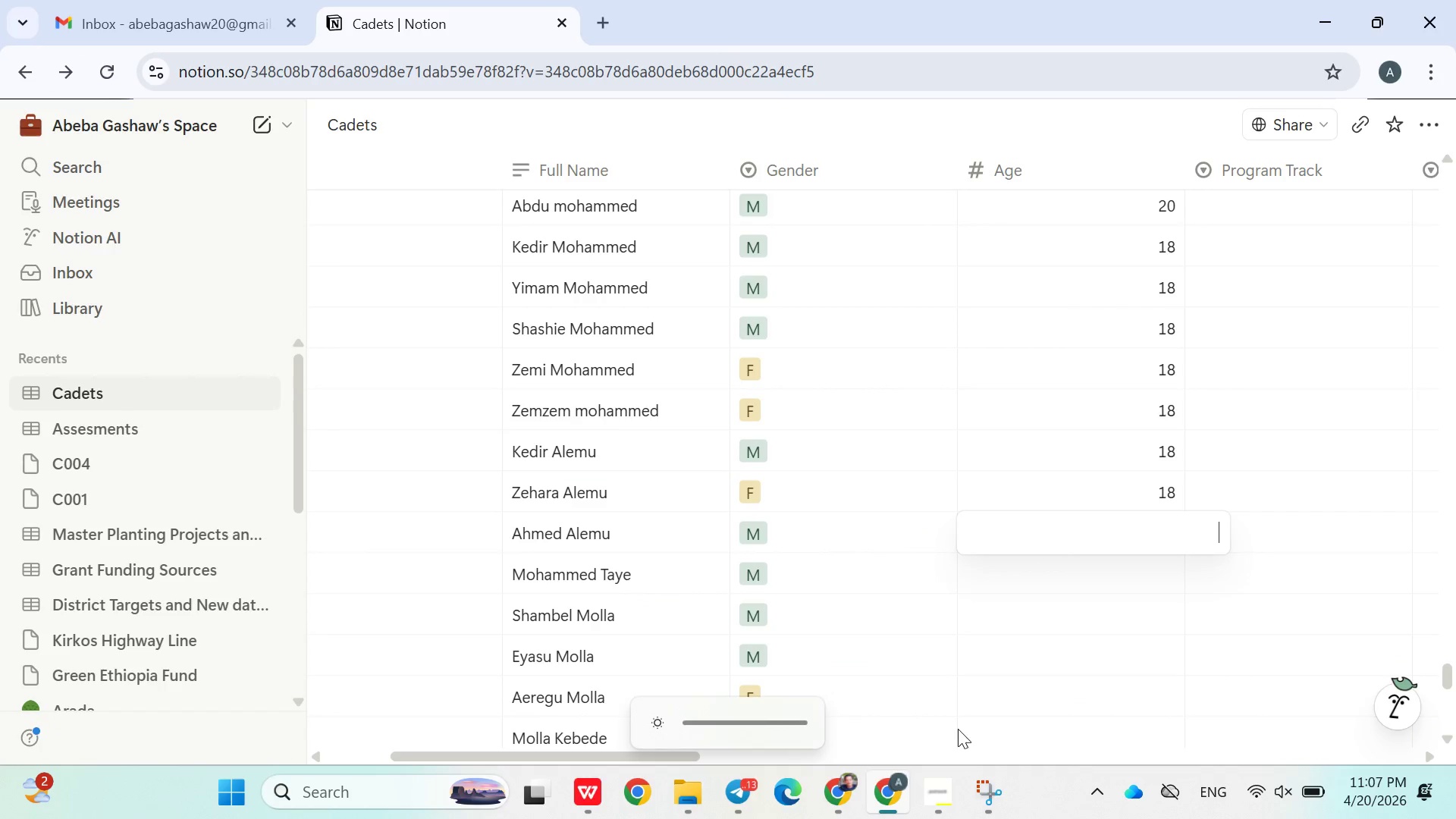 
key(Unknown)
 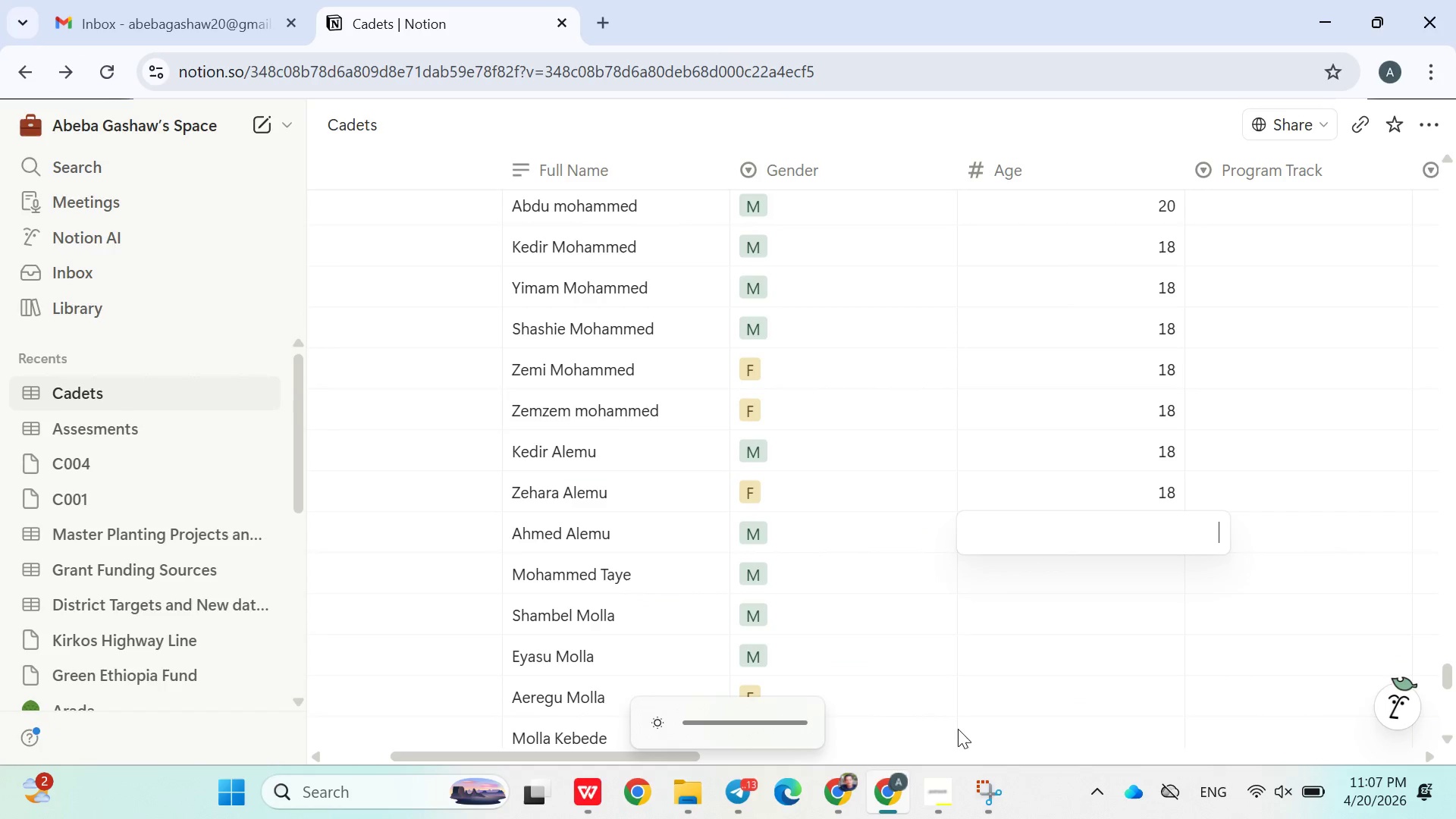 
key(Unknown)
 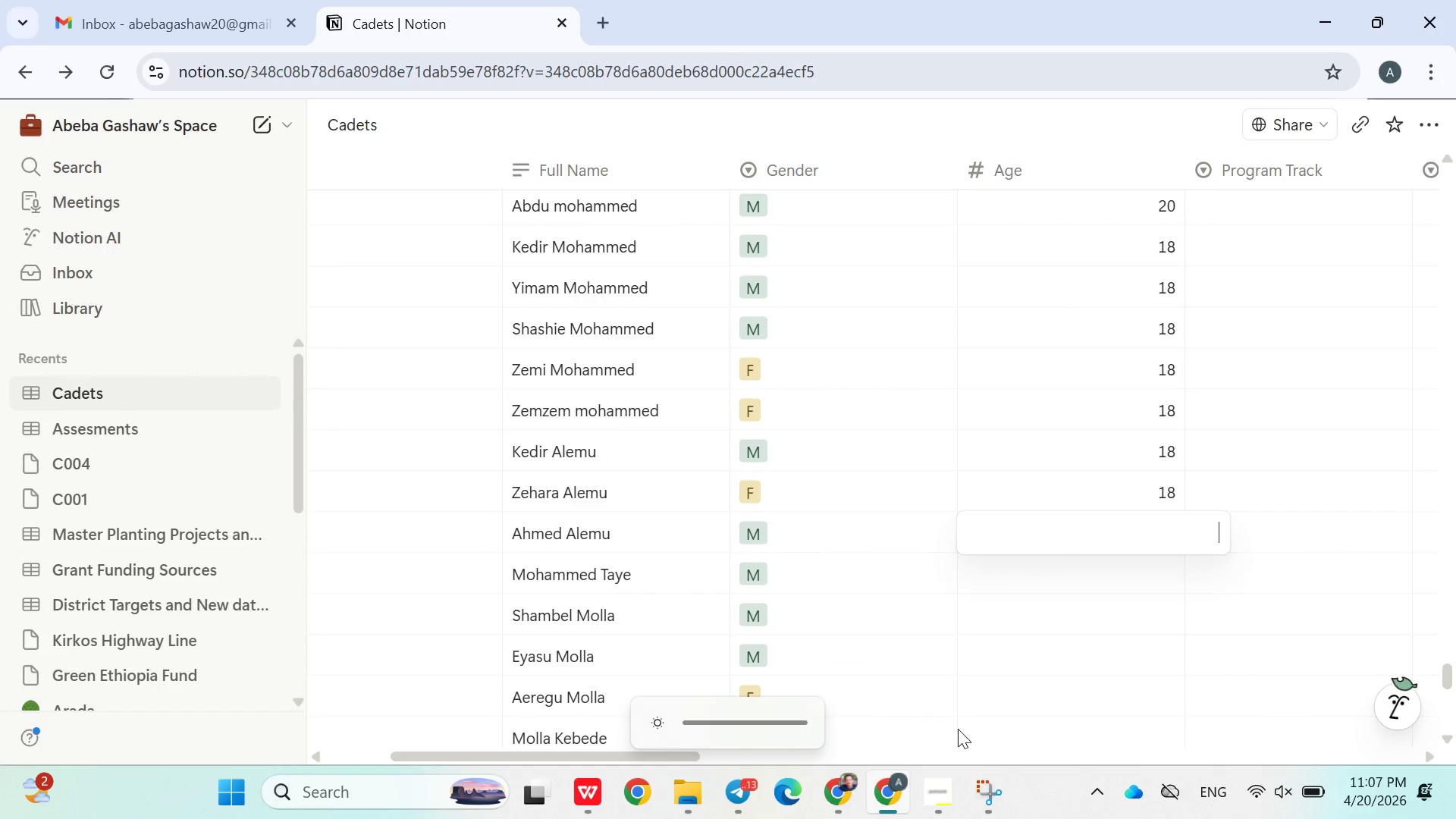 
key(Unknown)
 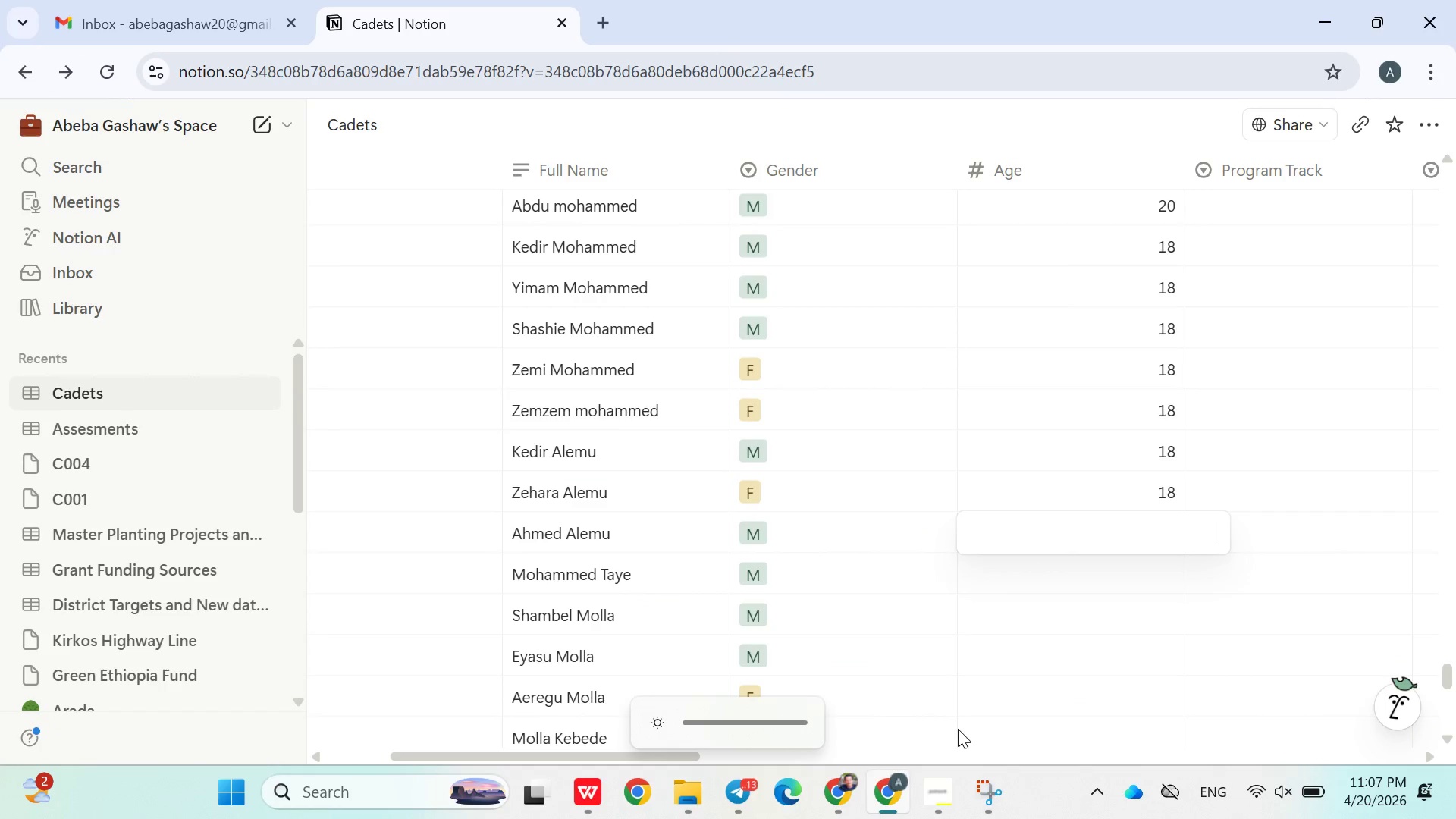 
key(Unknown)
 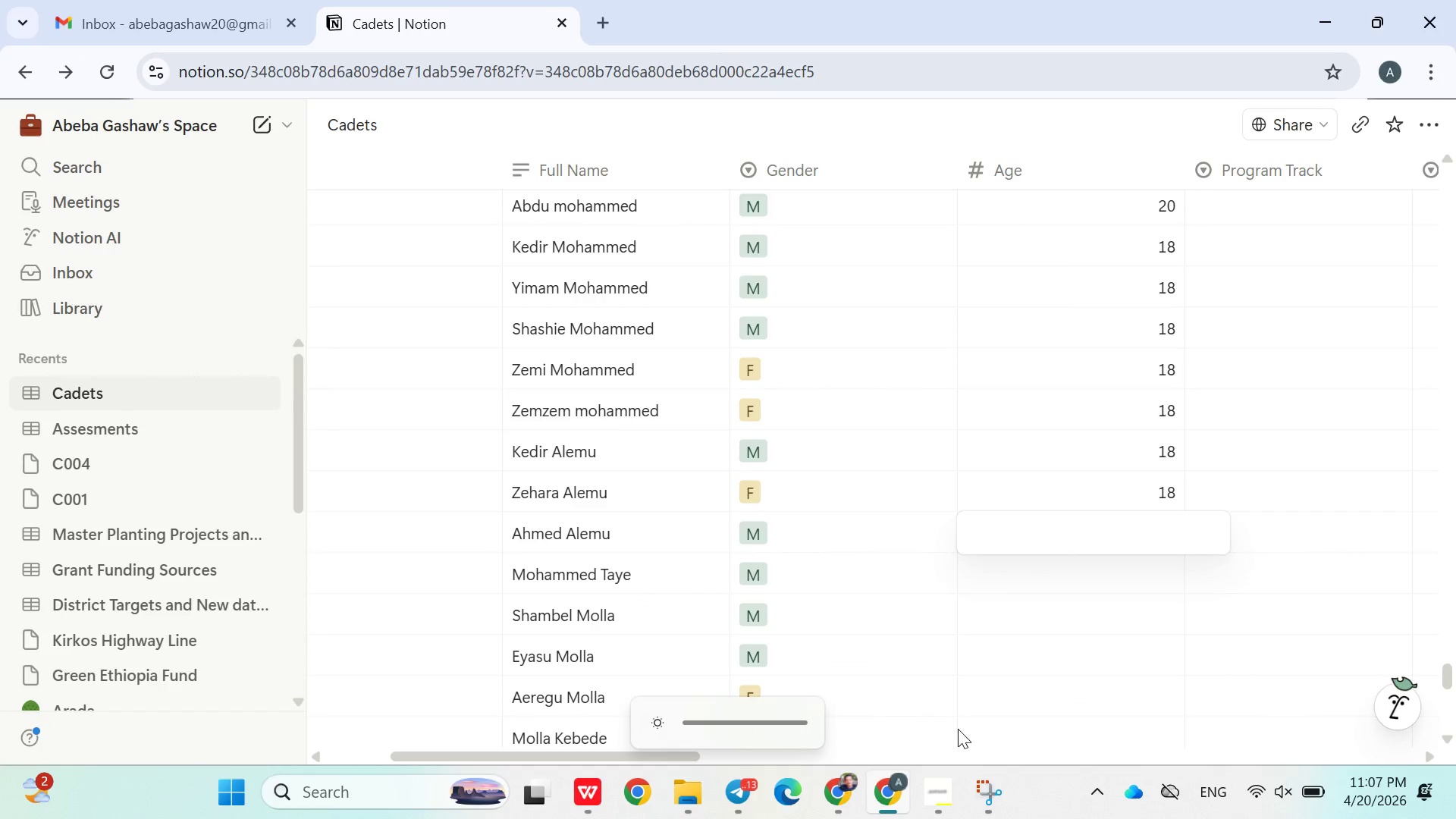 
key(Unknown)
 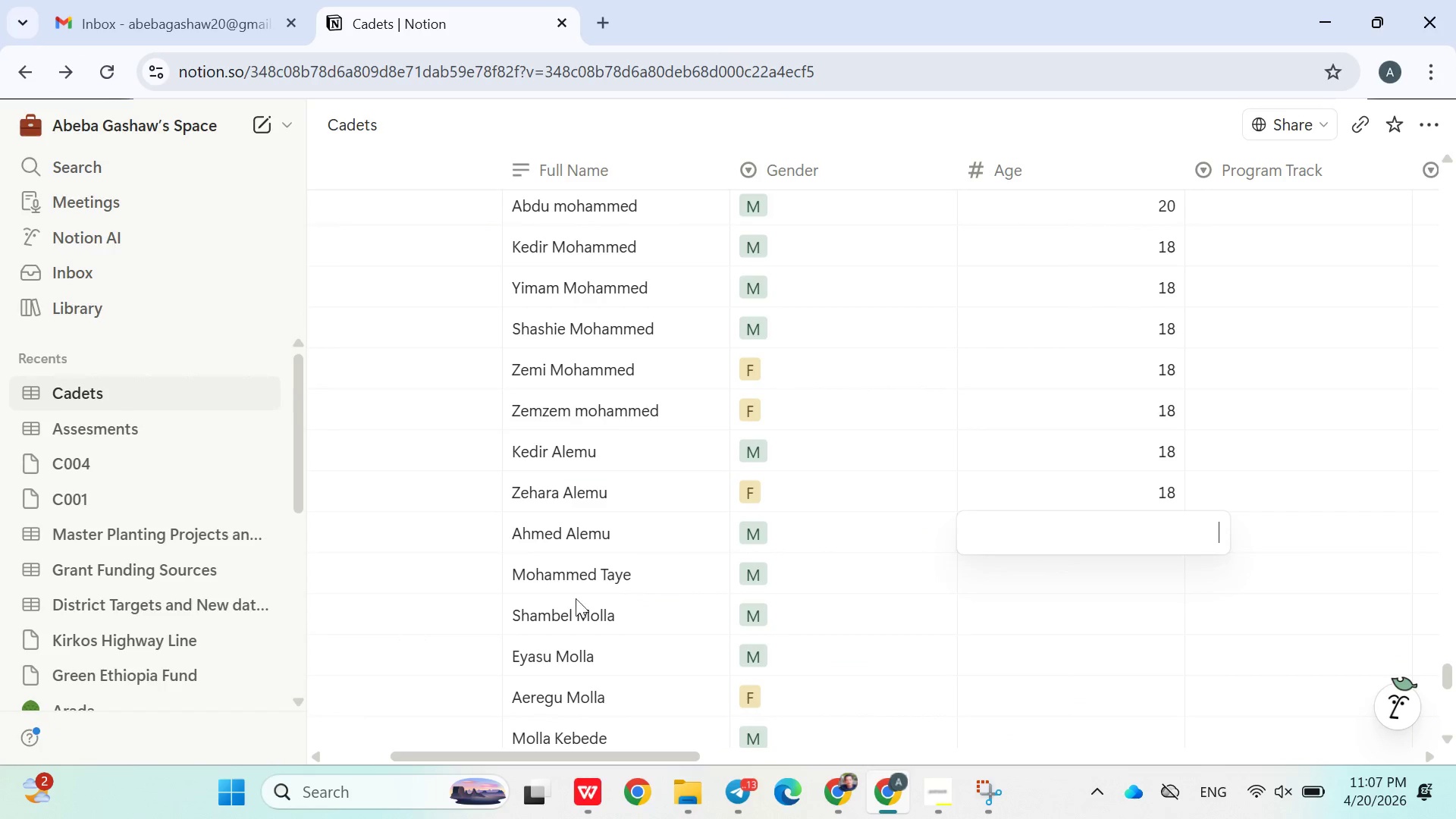 
scroll: coordinate [846, 576], scroll_direction: none, amount: 0.0
 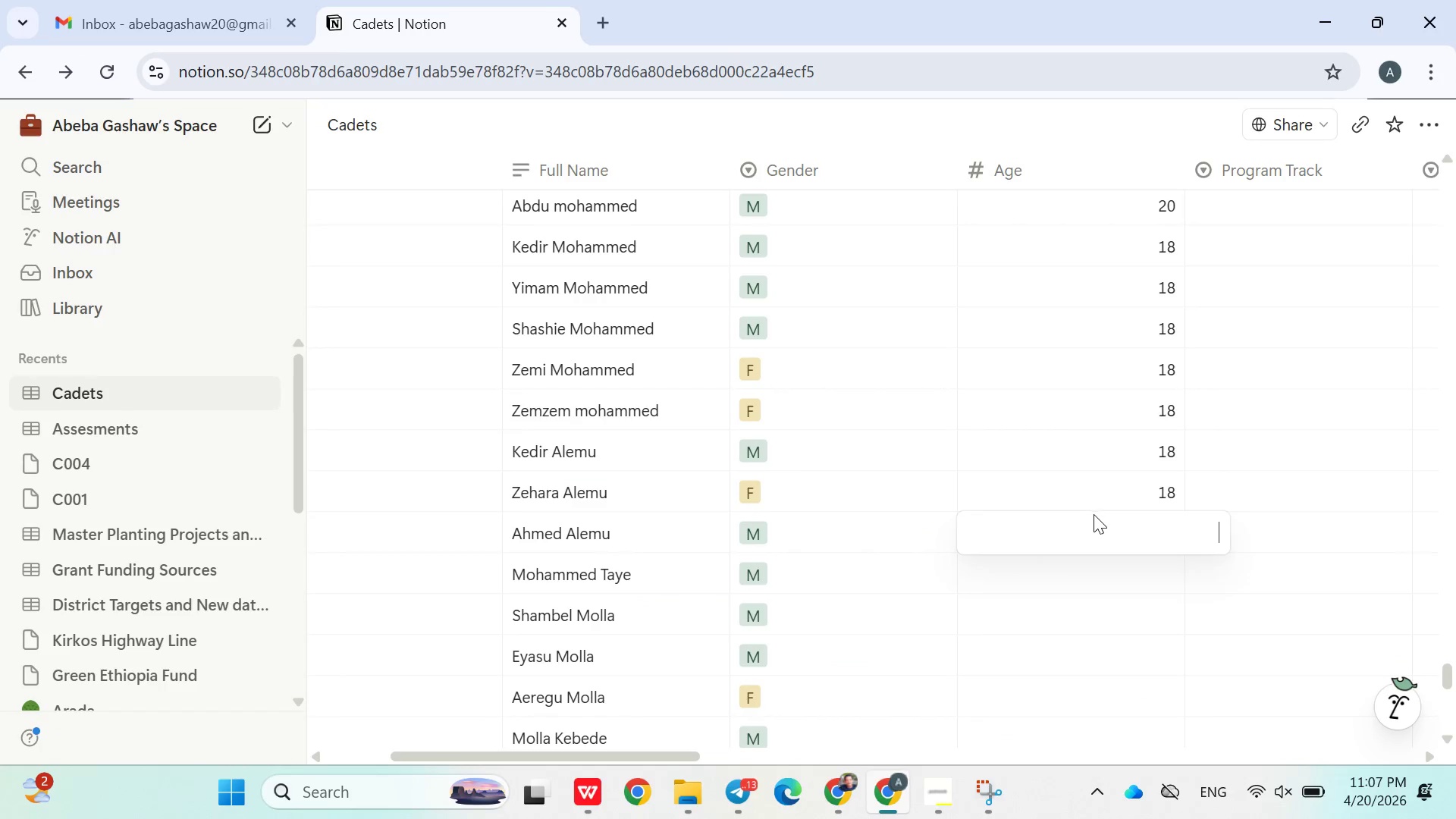 
type(19)
 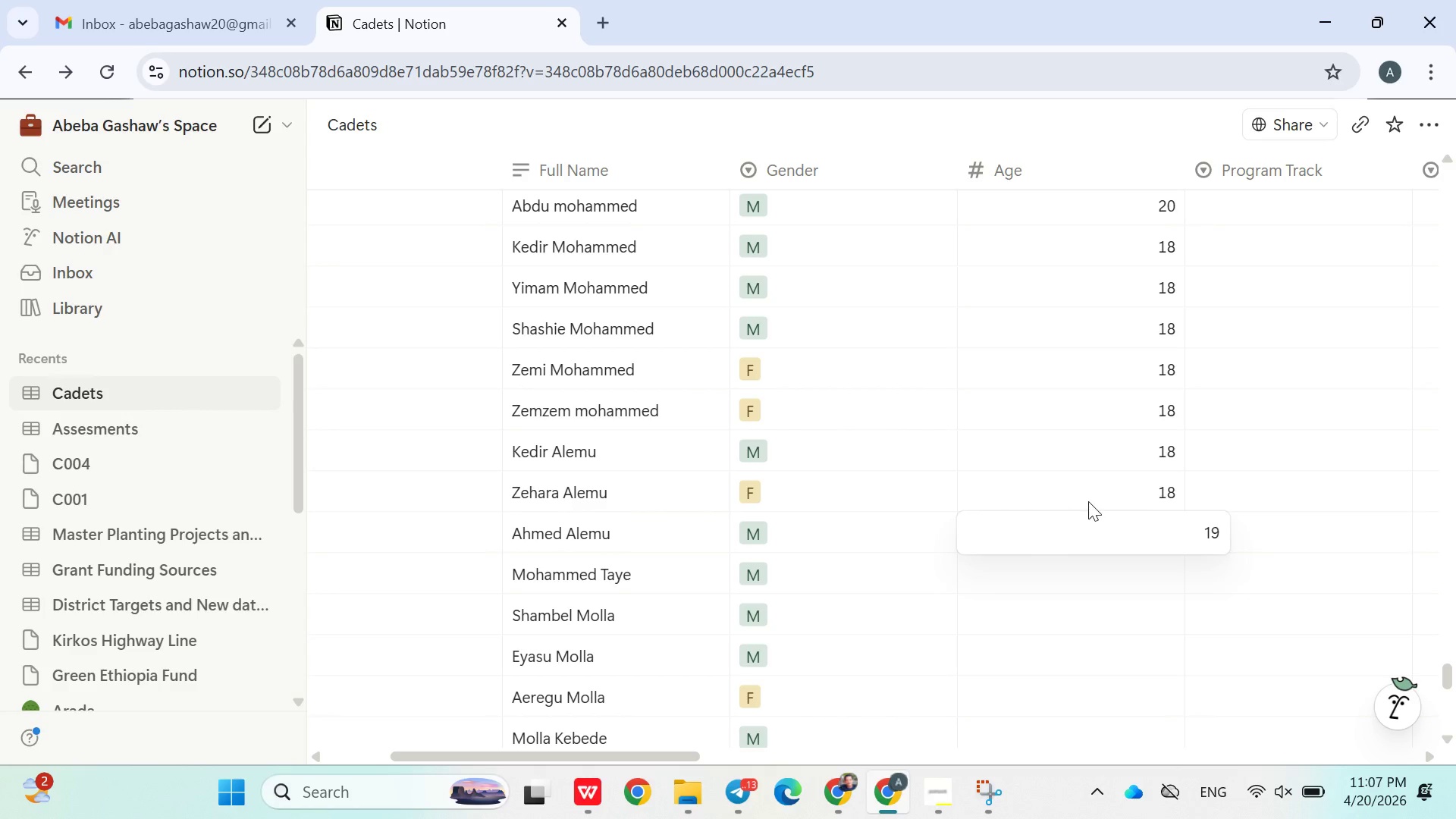 
left_click([1088, 502])
 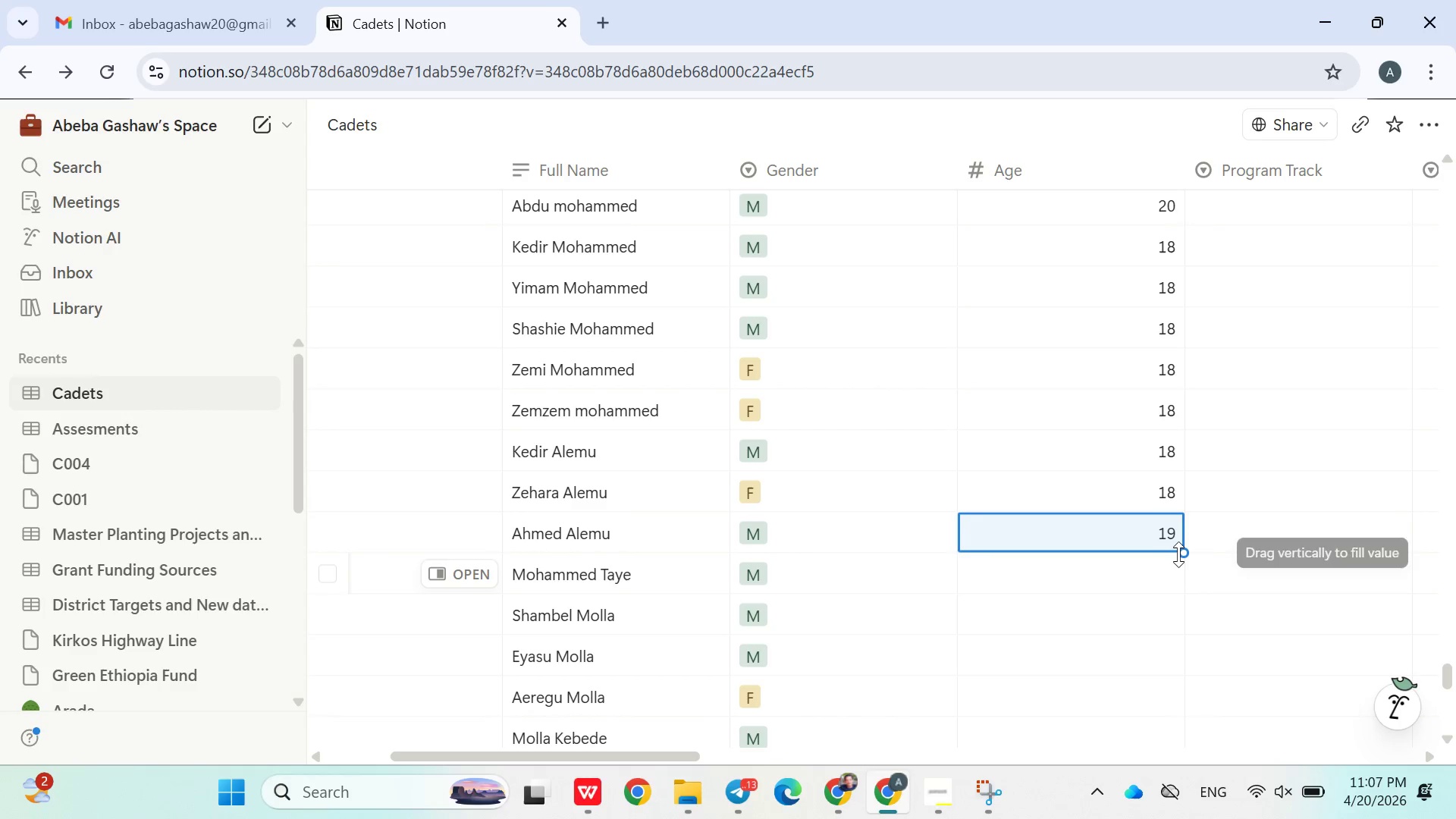 
left_click_drag(start_coordinate=[1178, 554], to_coordinate=[1167, 632])
 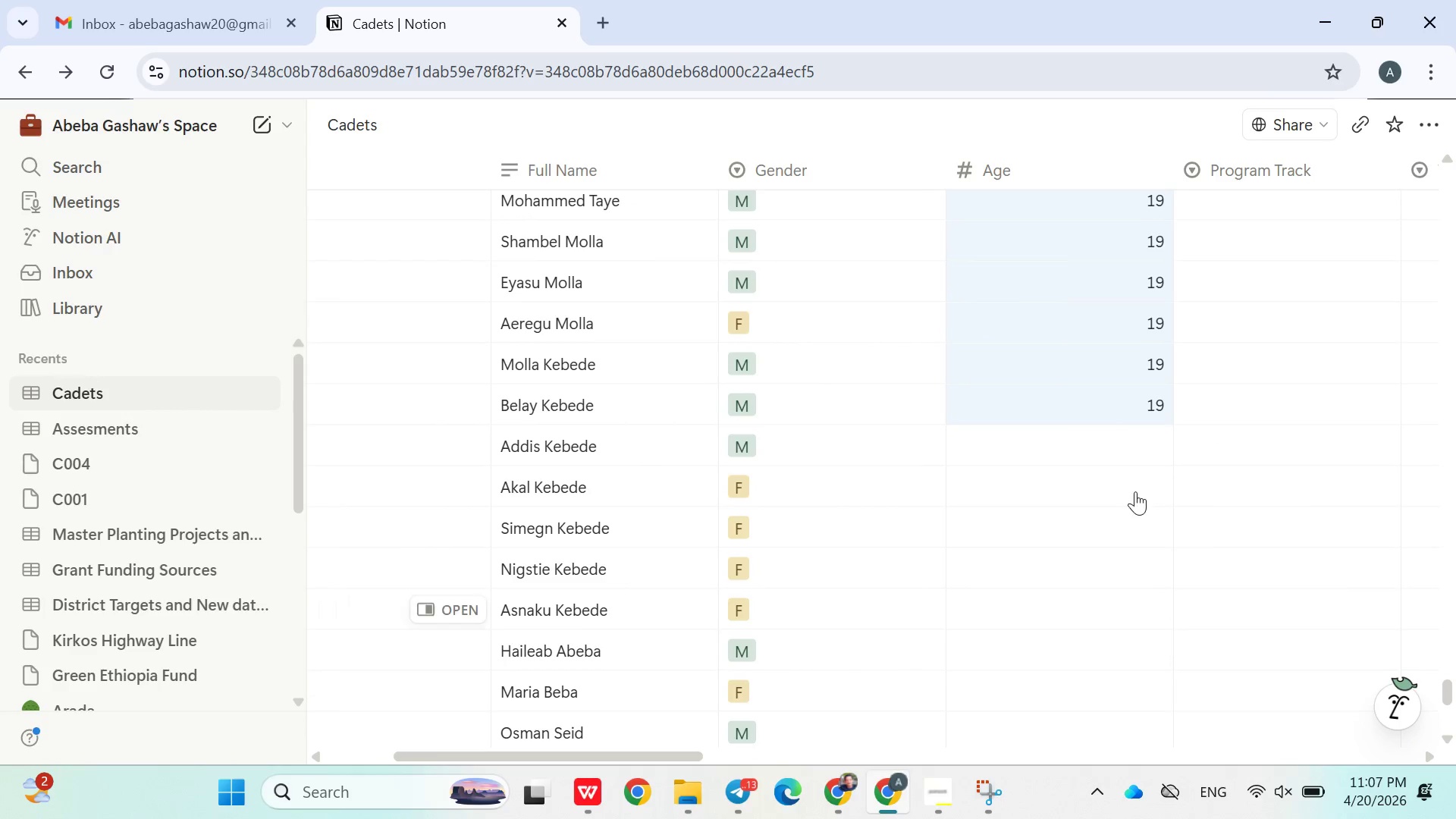 
left_click([1115, 453])
 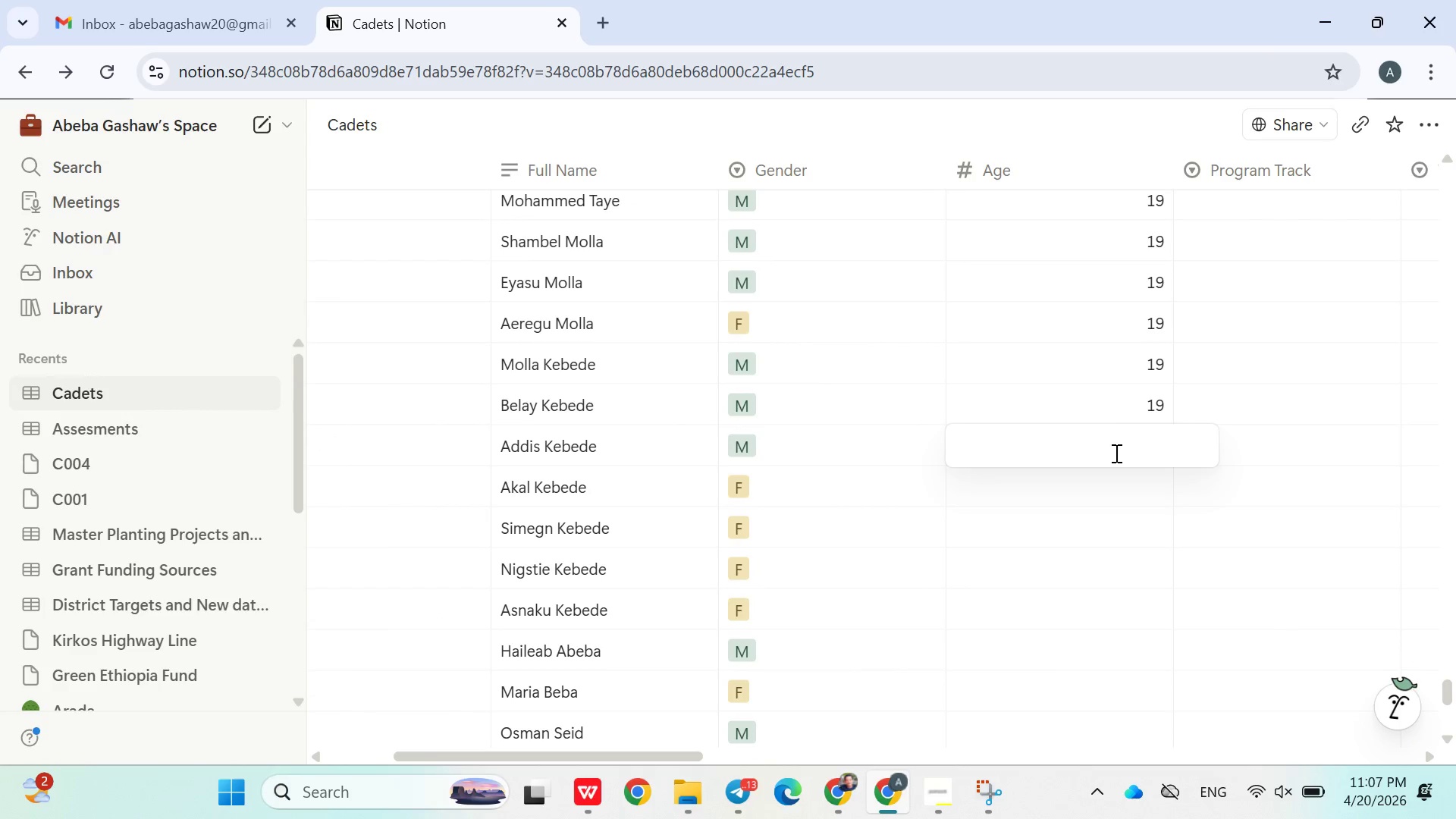 
type(21)
 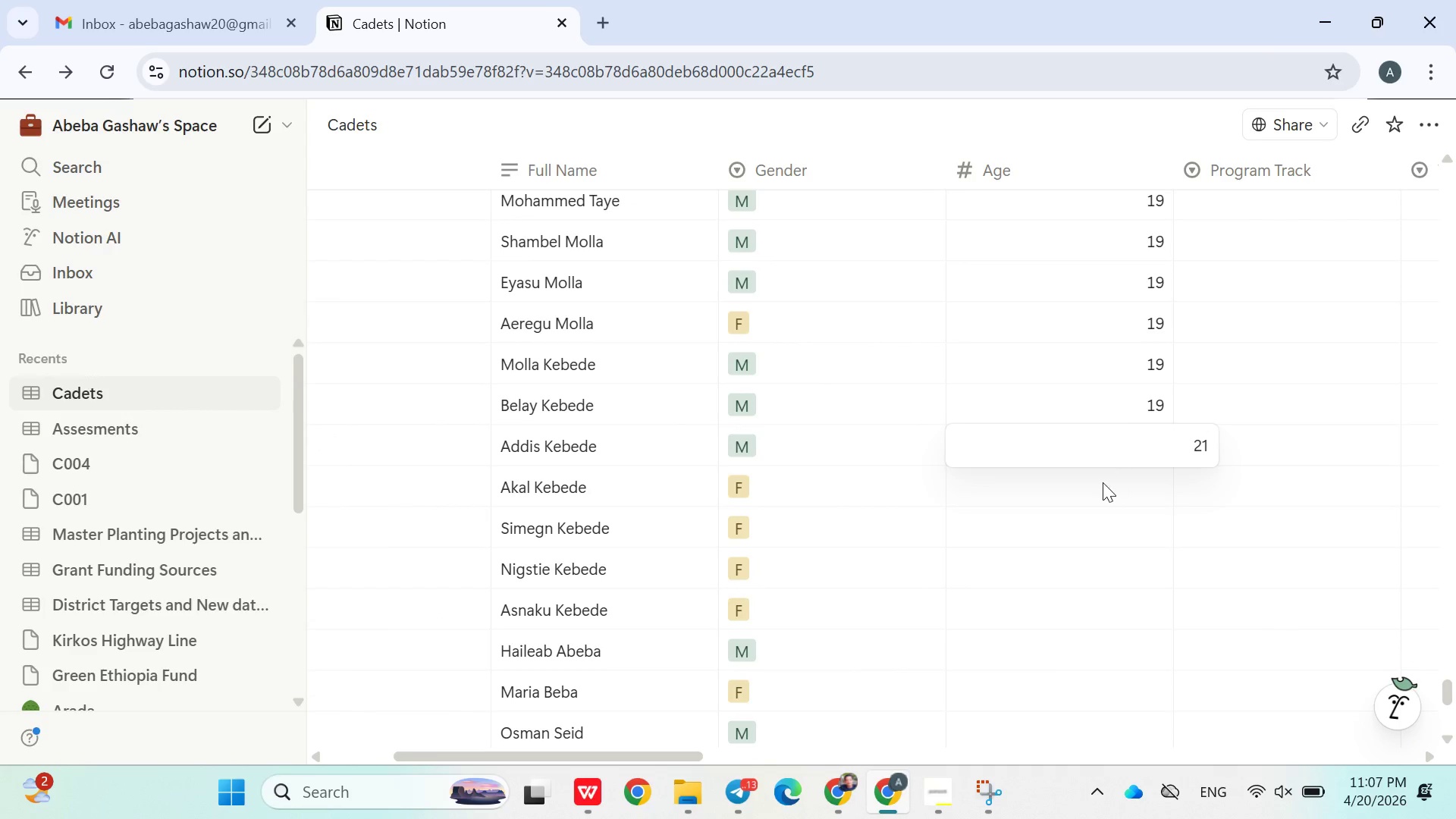 
left_click([1102, 487])
 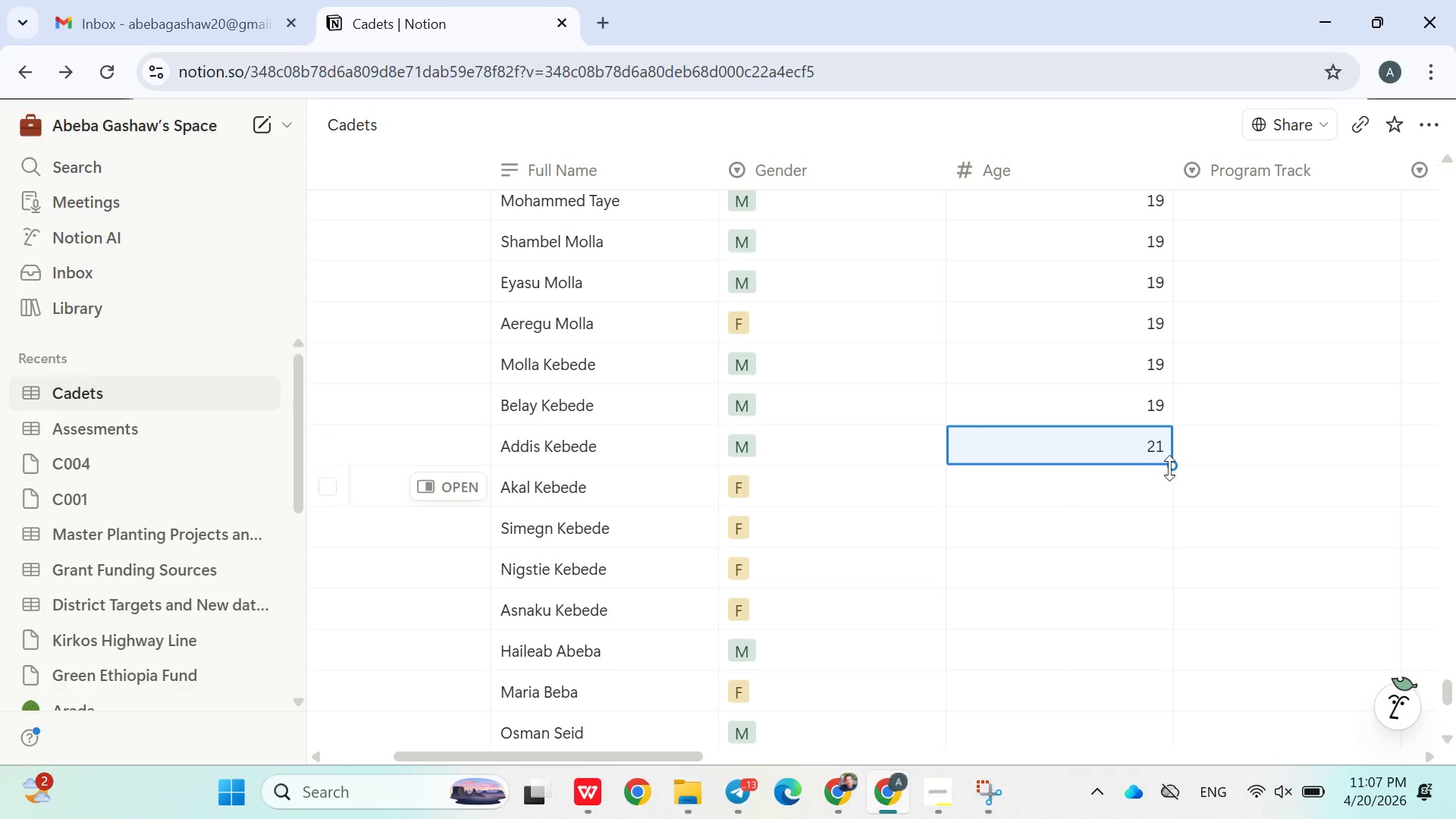 
left_click_drag(start_coordinate=[1170, 468], to_coordinate=[1160, 718])
 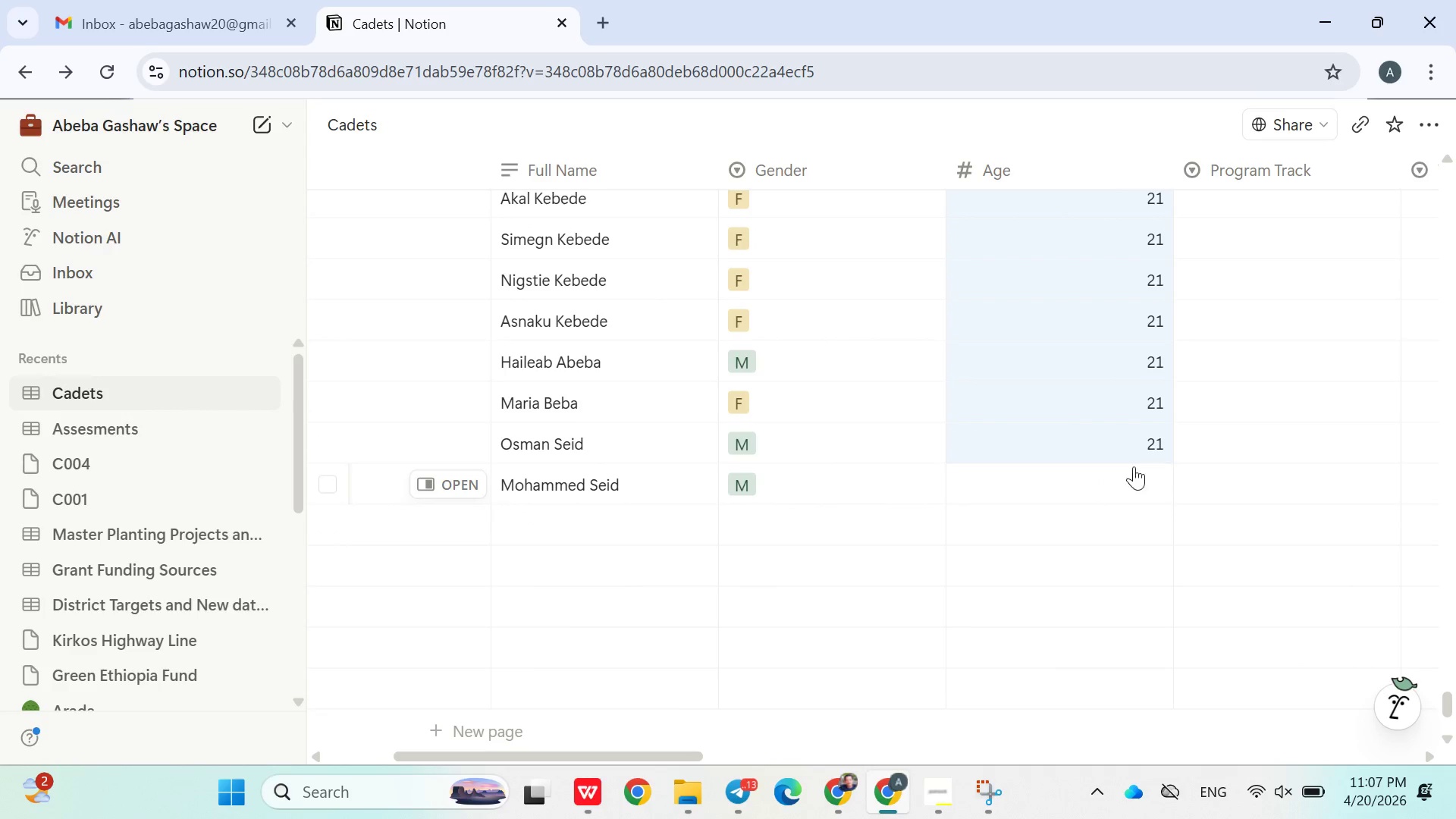 
left_click([1104, 483])
 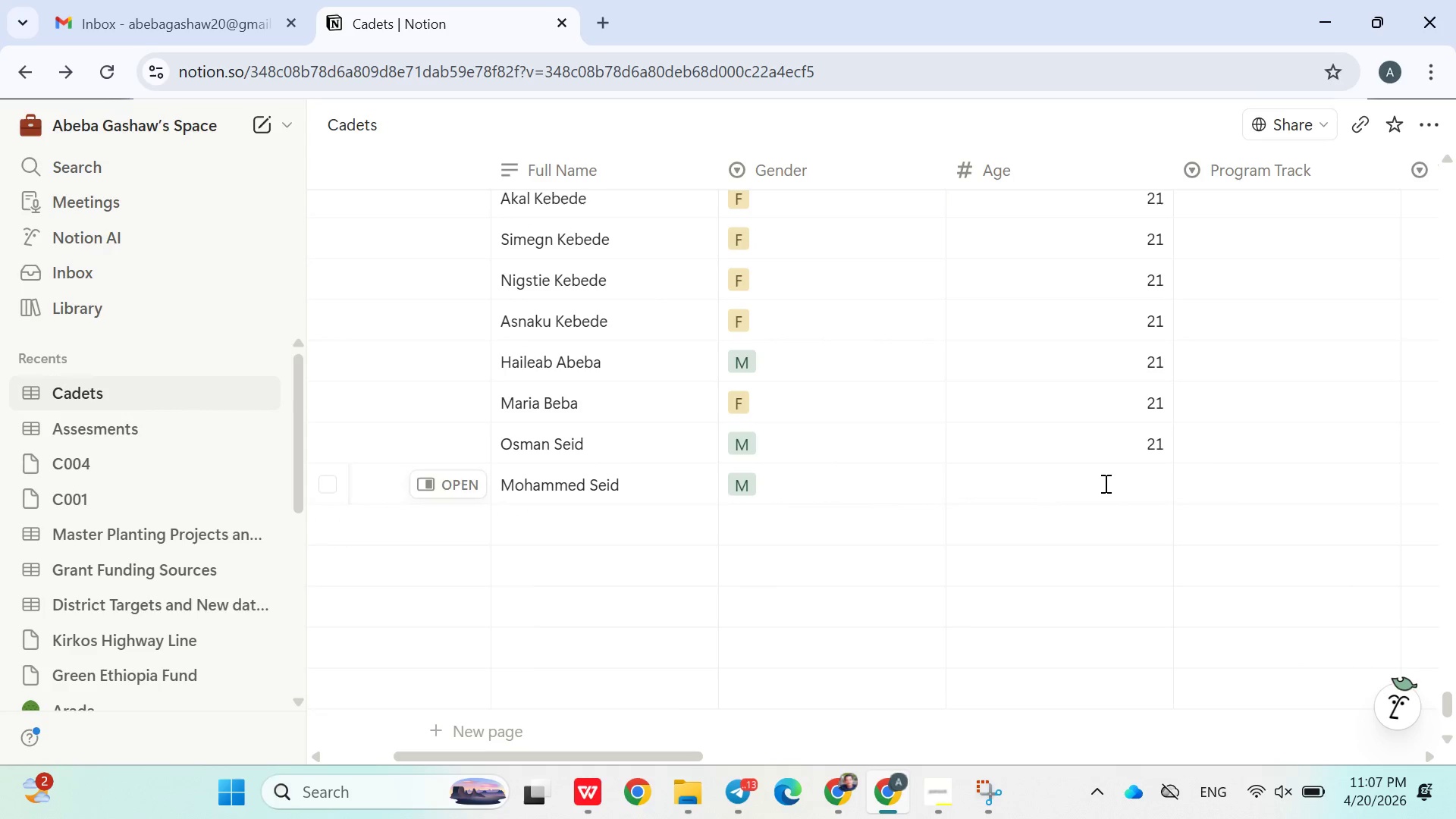 
type(21)
key(Backspace)
type(21)
 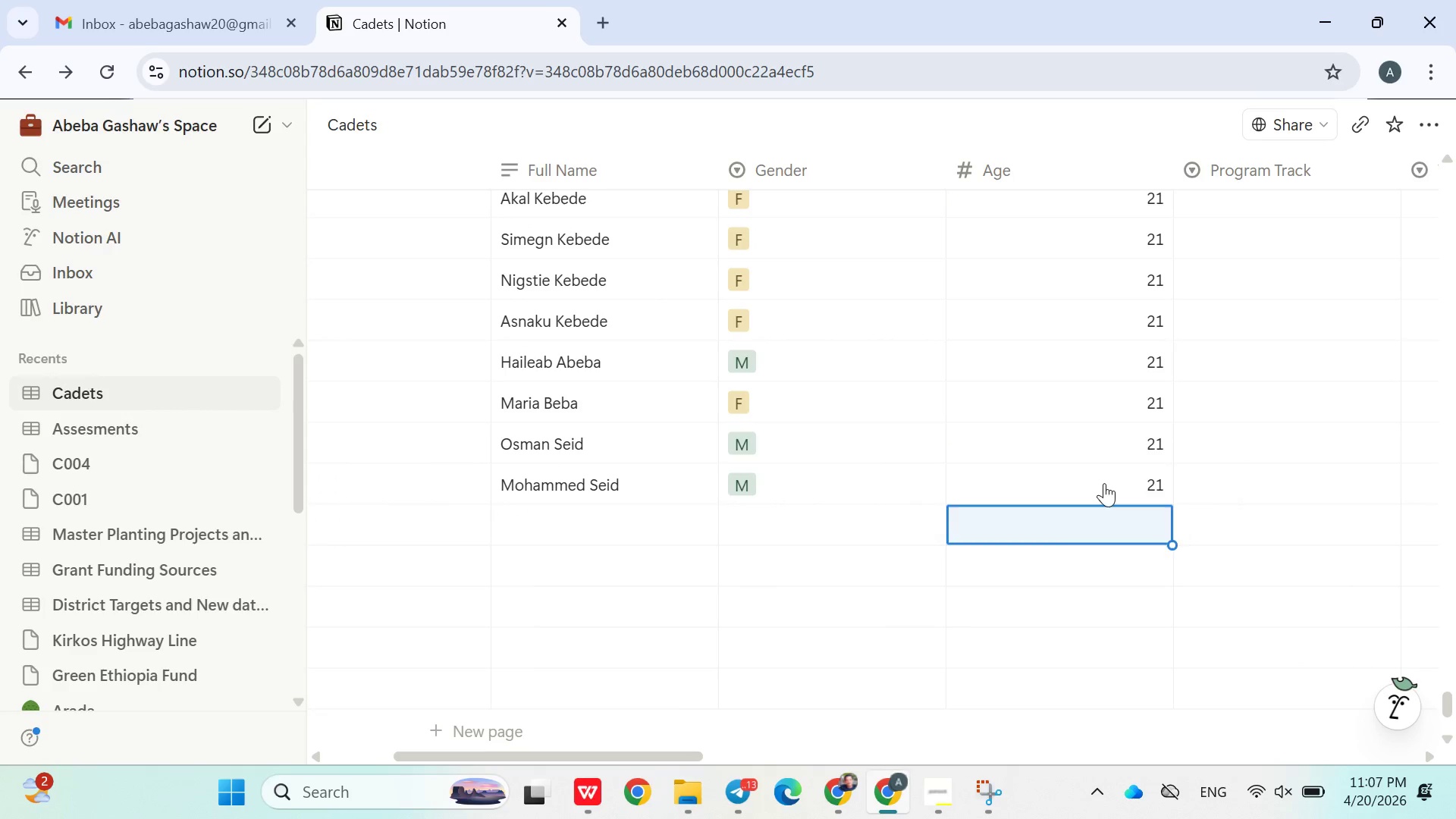 
key(Enter)
 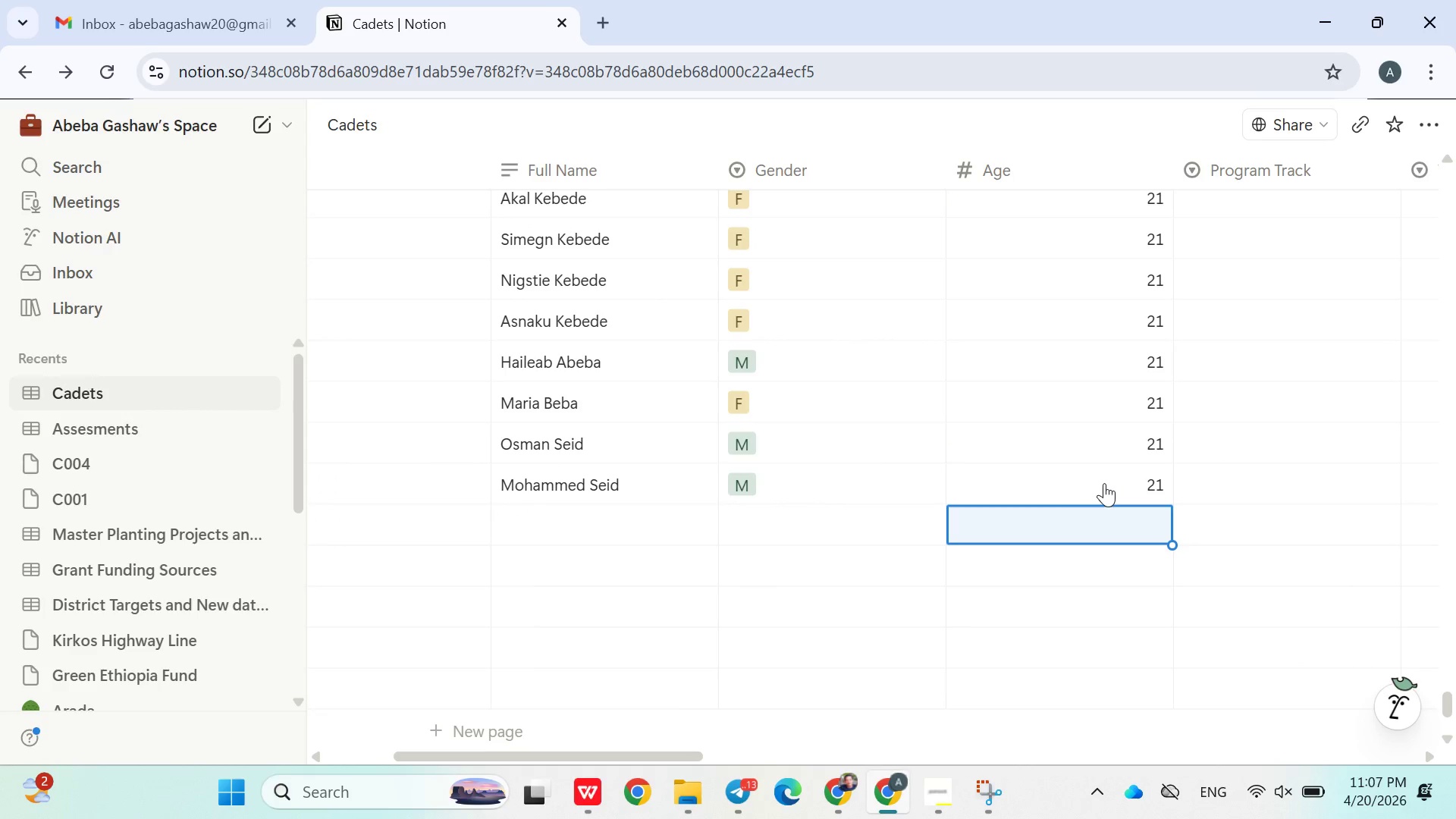 
type(21)
key(Backspace)
key(Backspace)
 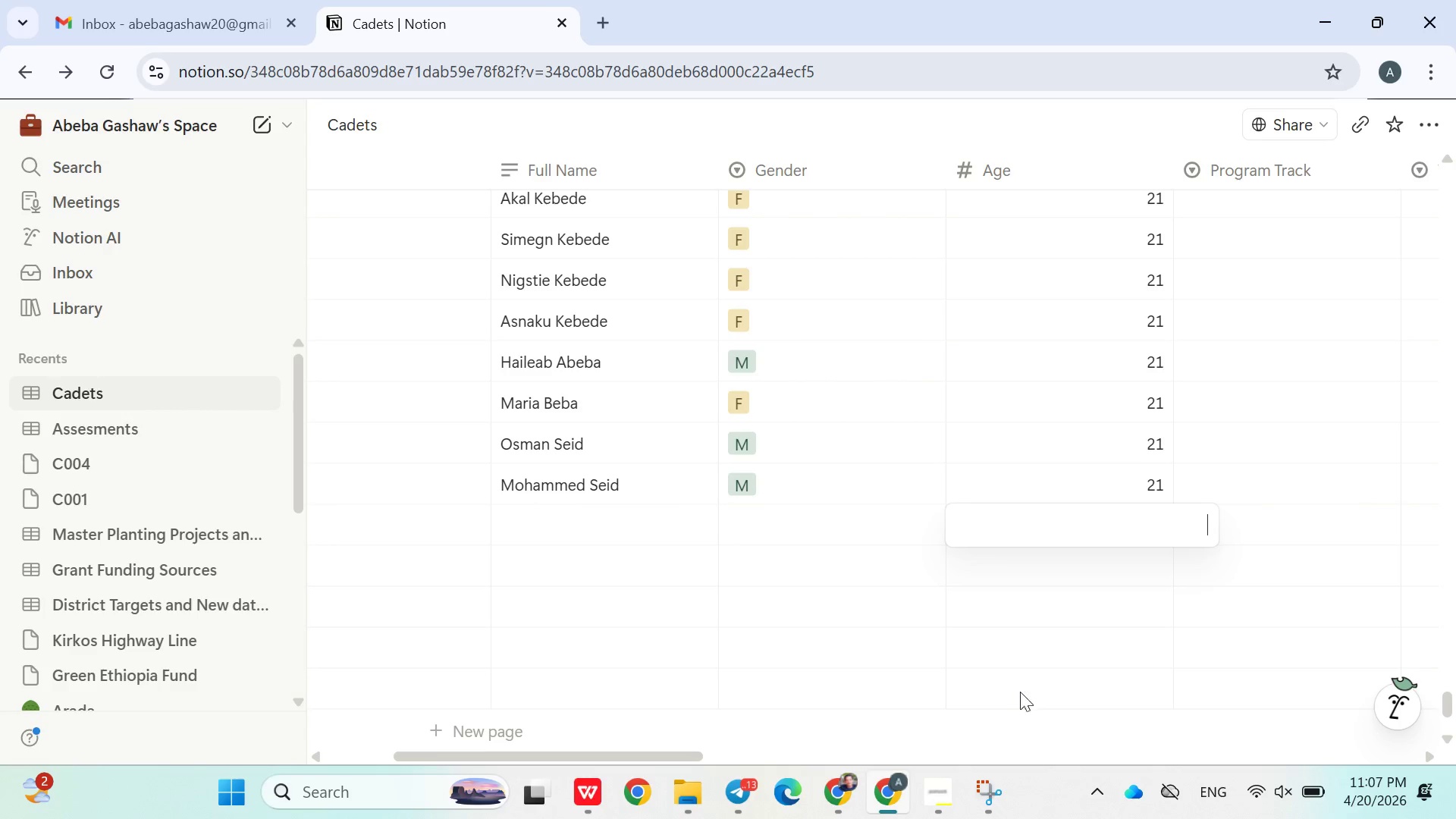 
left_click([1014, 730])
 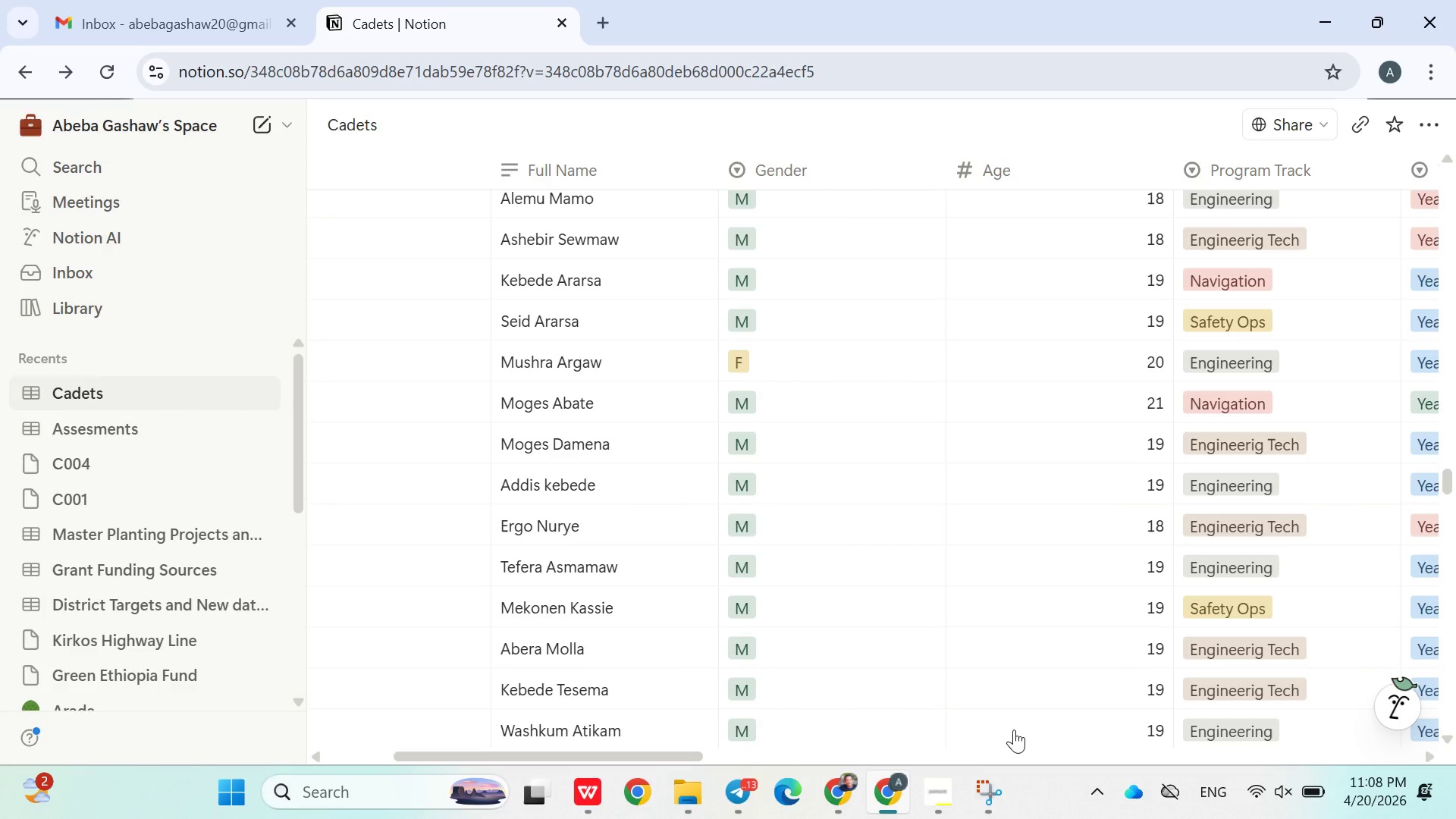 
wait(22.88)
 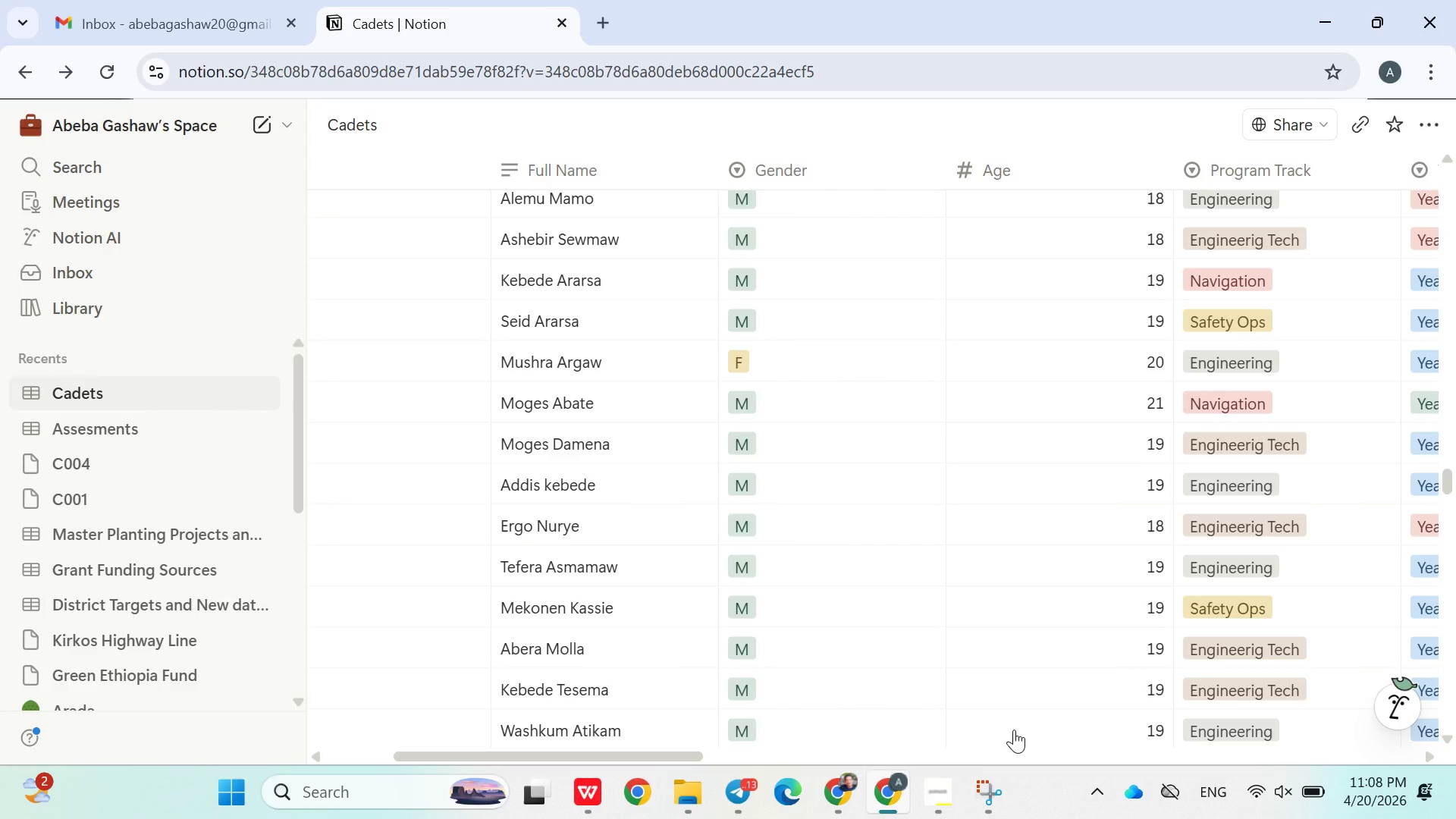 
left_click([943, 786])